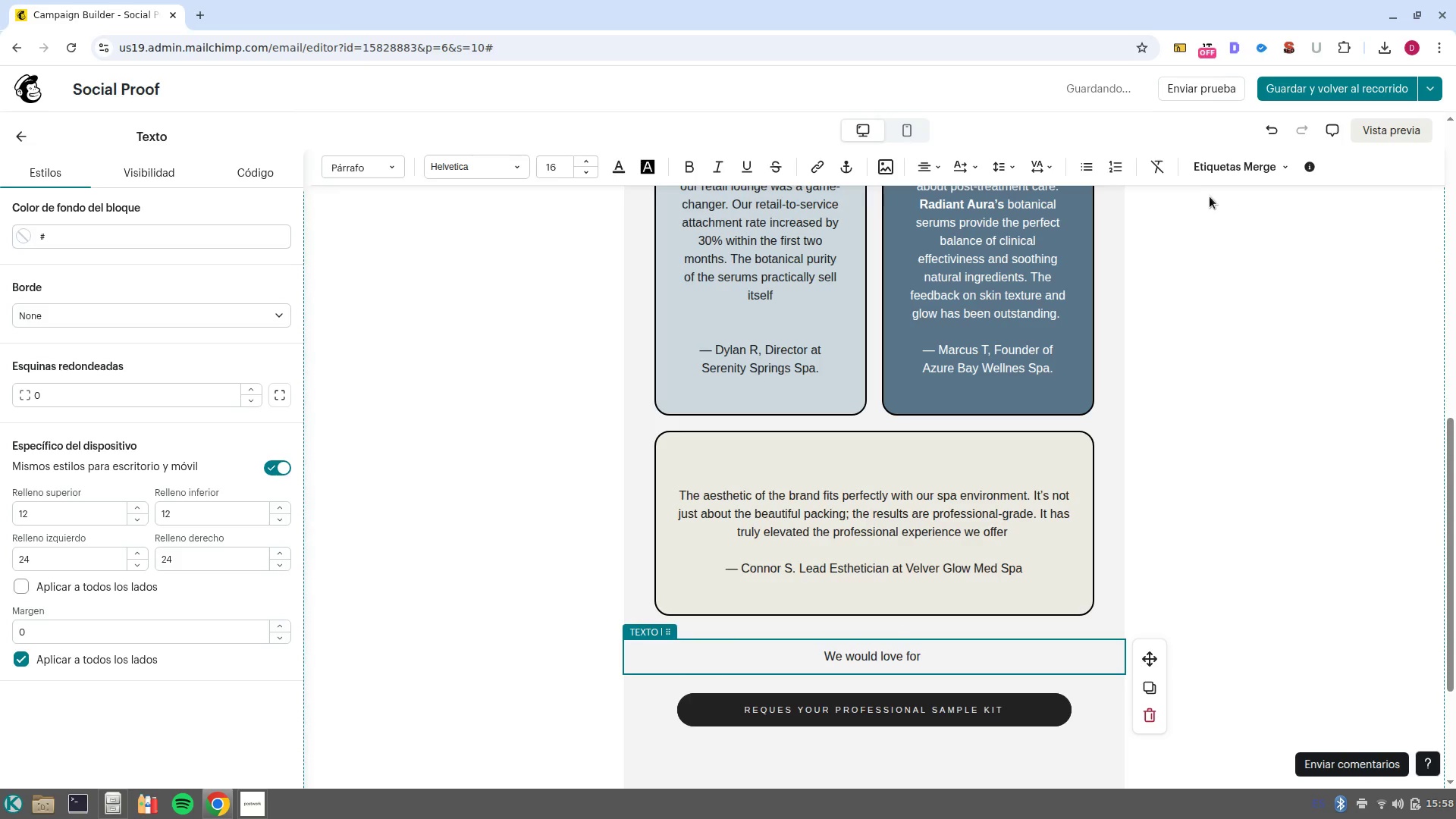 
left_click([1213, 178])
 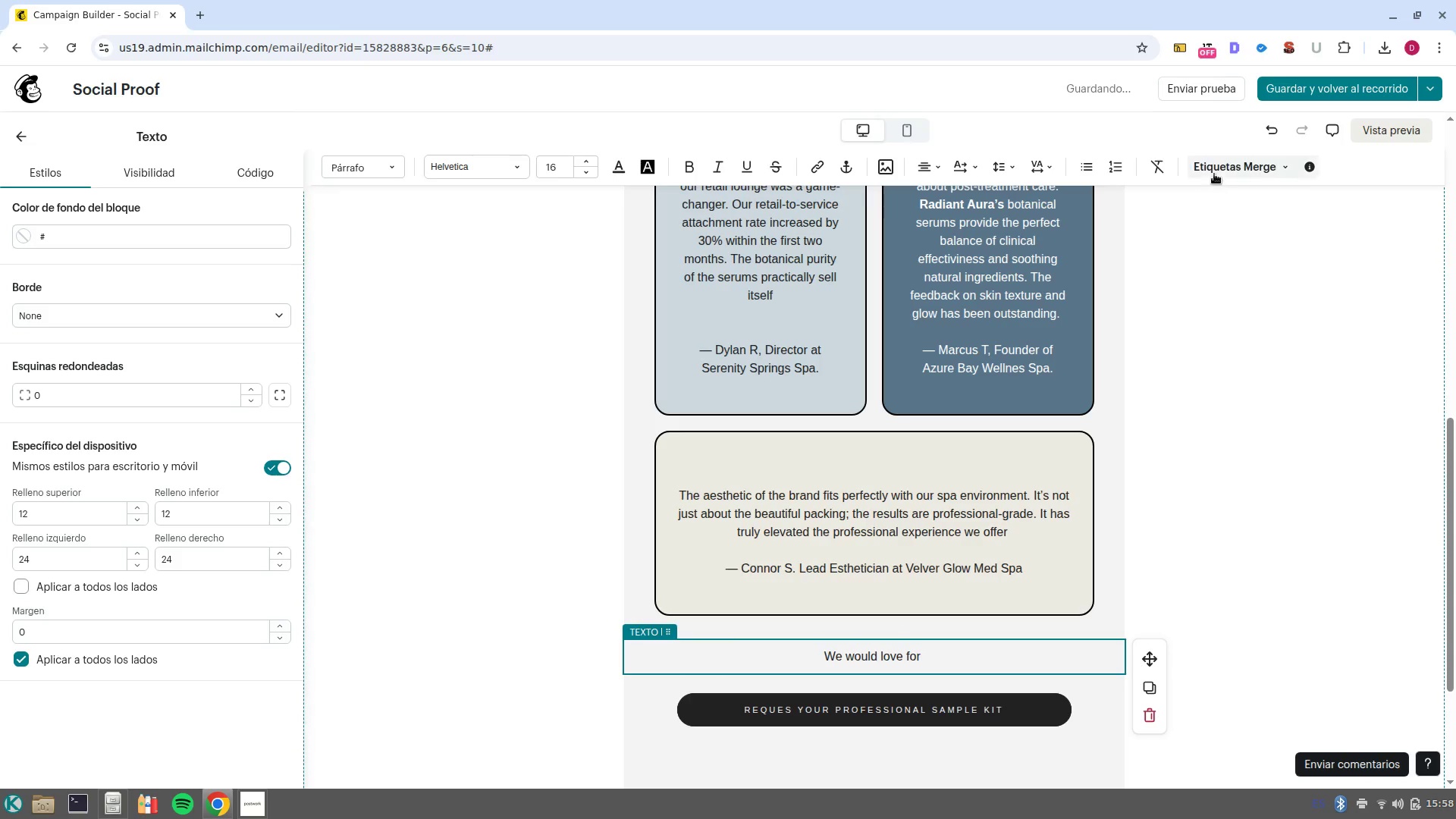 
left_click([1214, 173])
 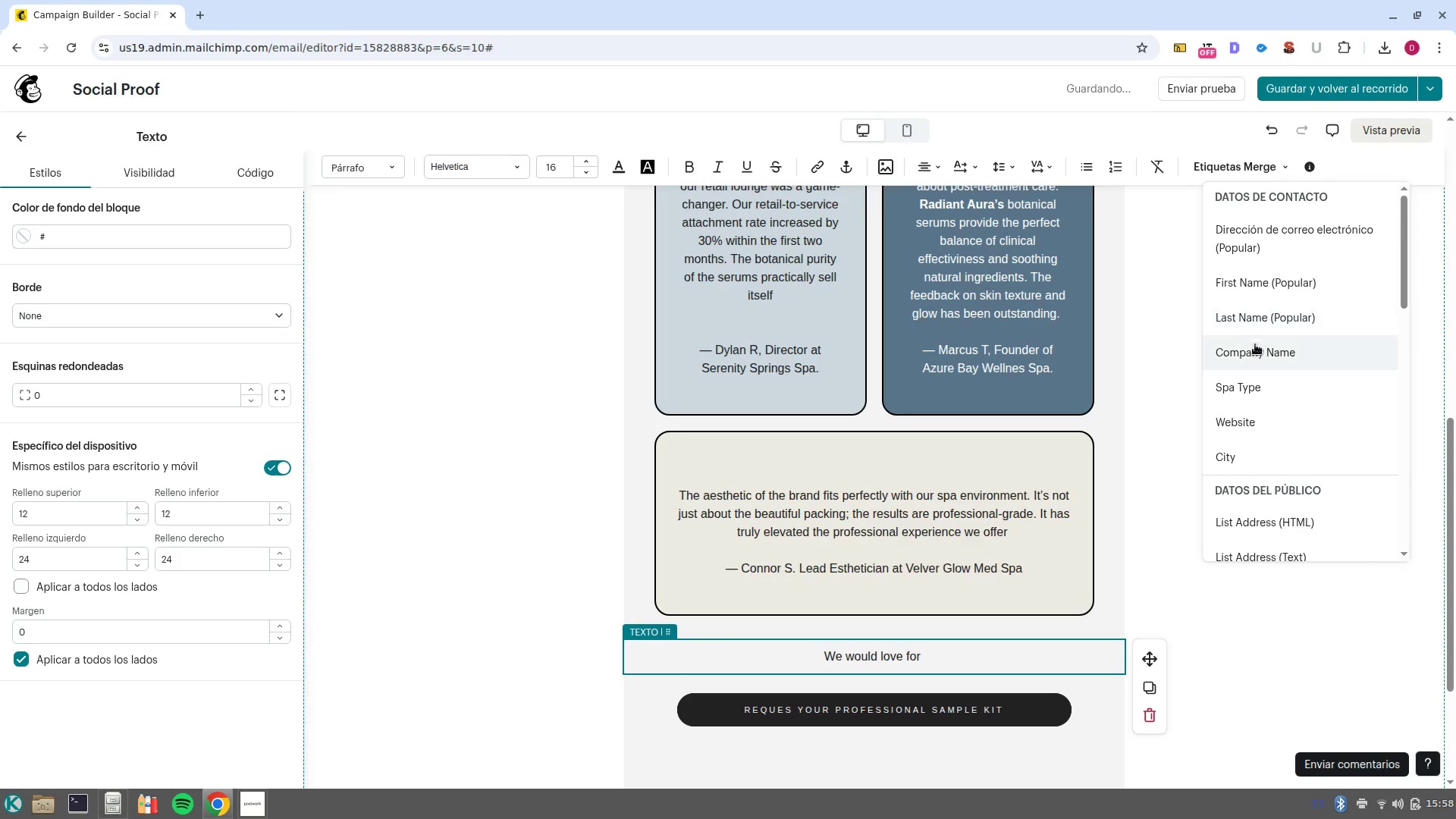 
left_click([1257, 347])
 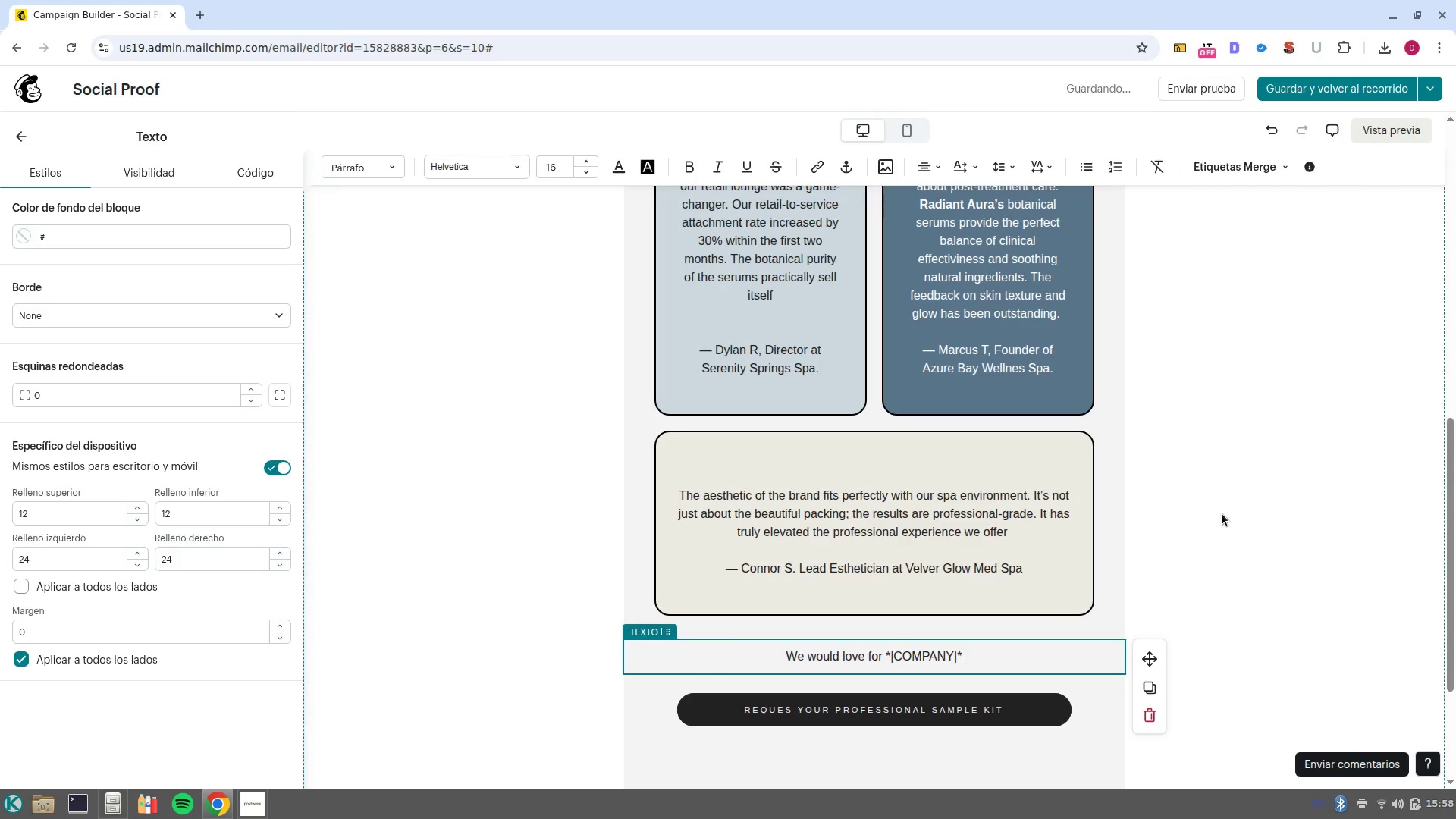 
type( to be aur)
key(Backspace)
key(Backspace)
key(Backspace)
type(our next success story.)
 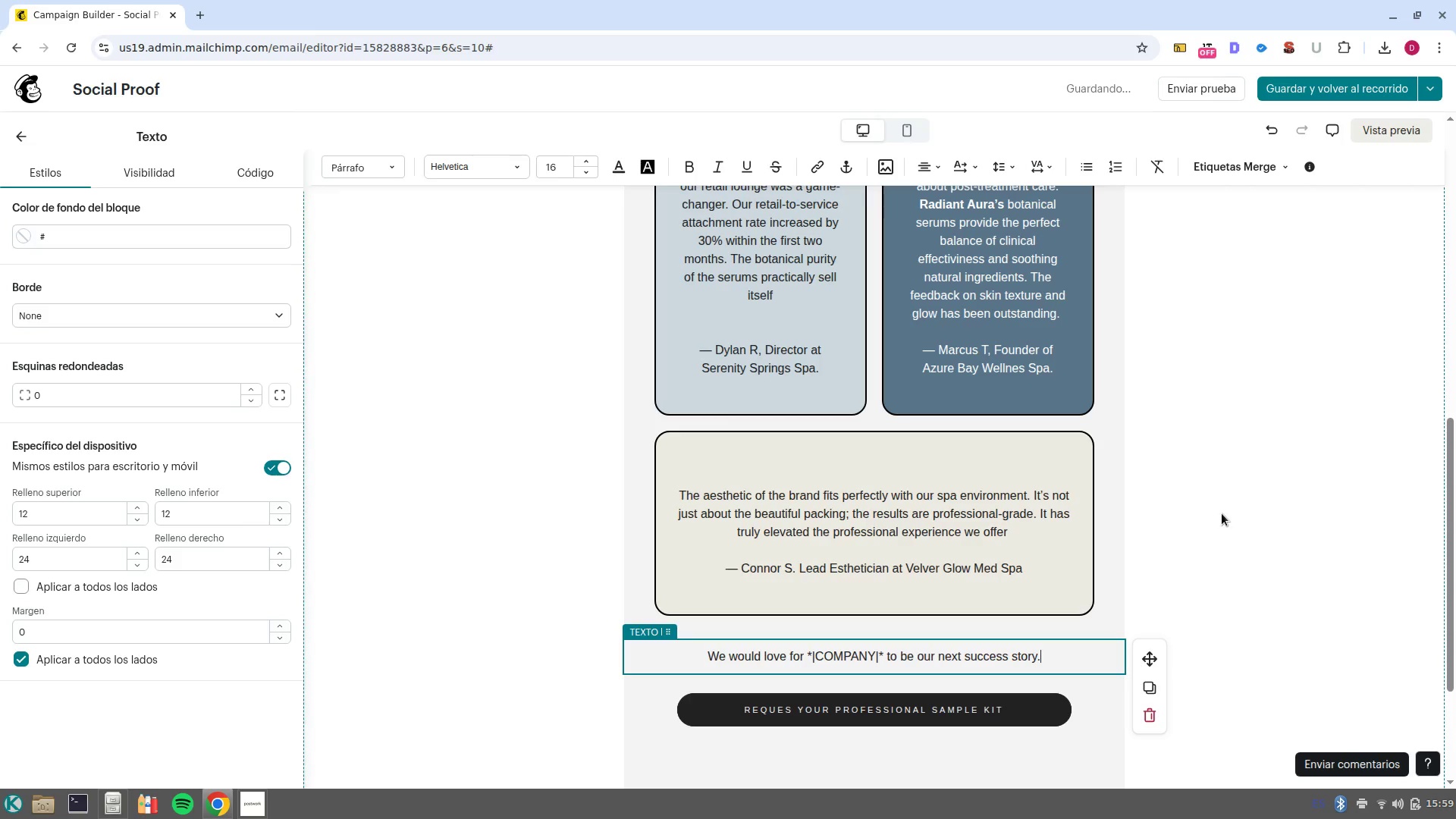 
key(Enter)
 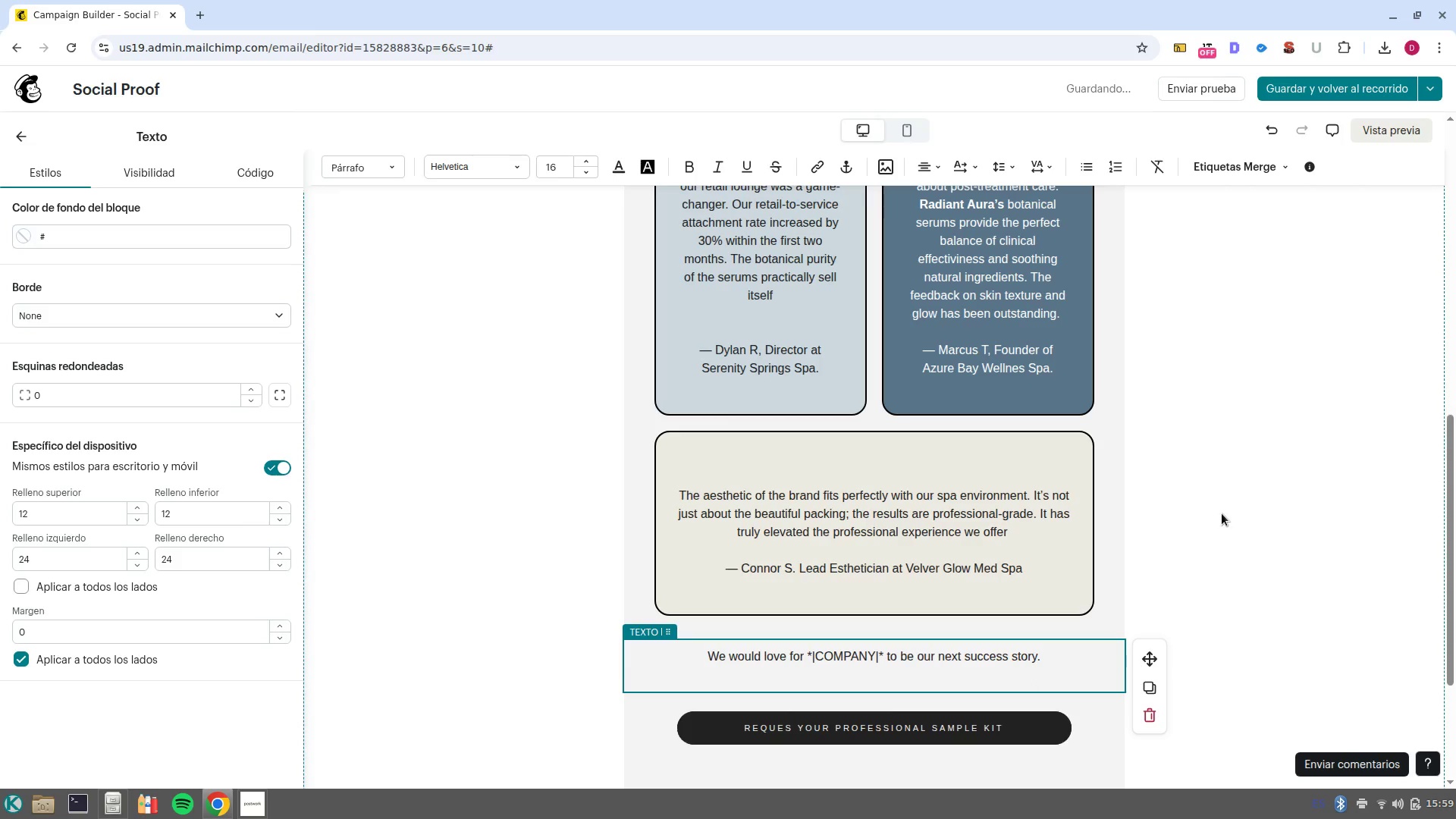 
type(Are)
key(Backspace)
key(Backspace)
key(Backspace)
 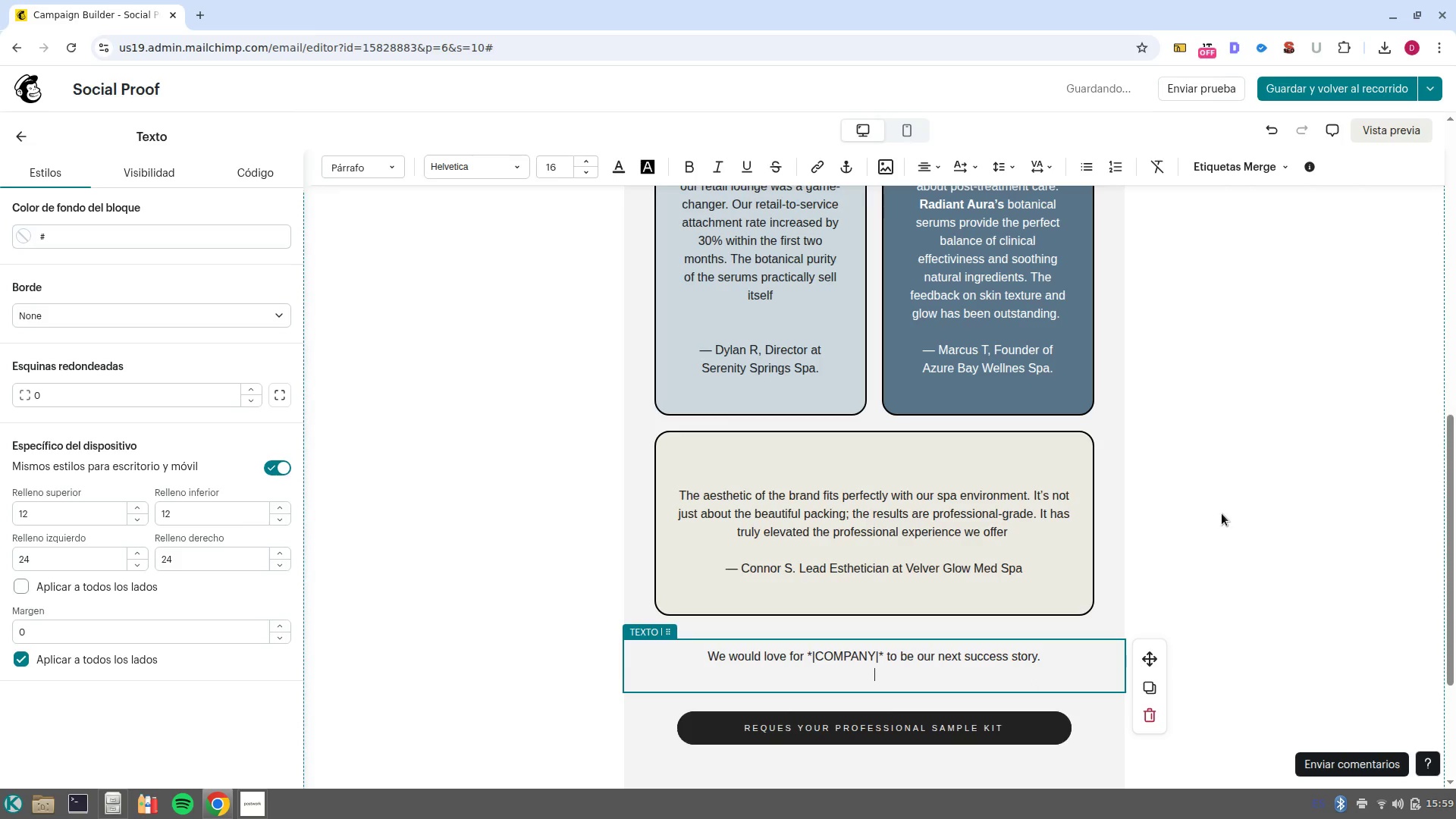 
hold_key(key=ControlLeft, duration=0.5)
 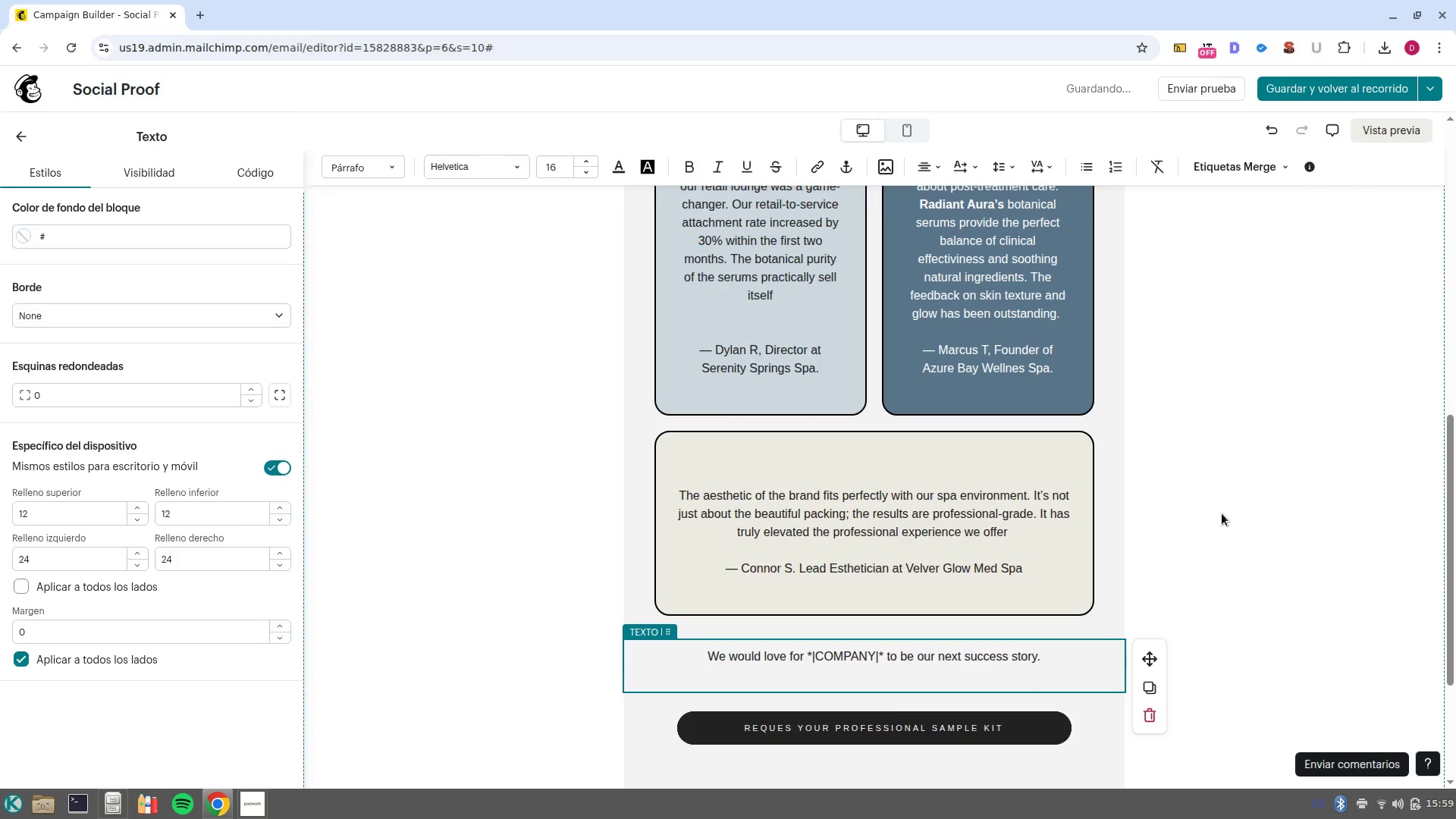 
key(Enter)
 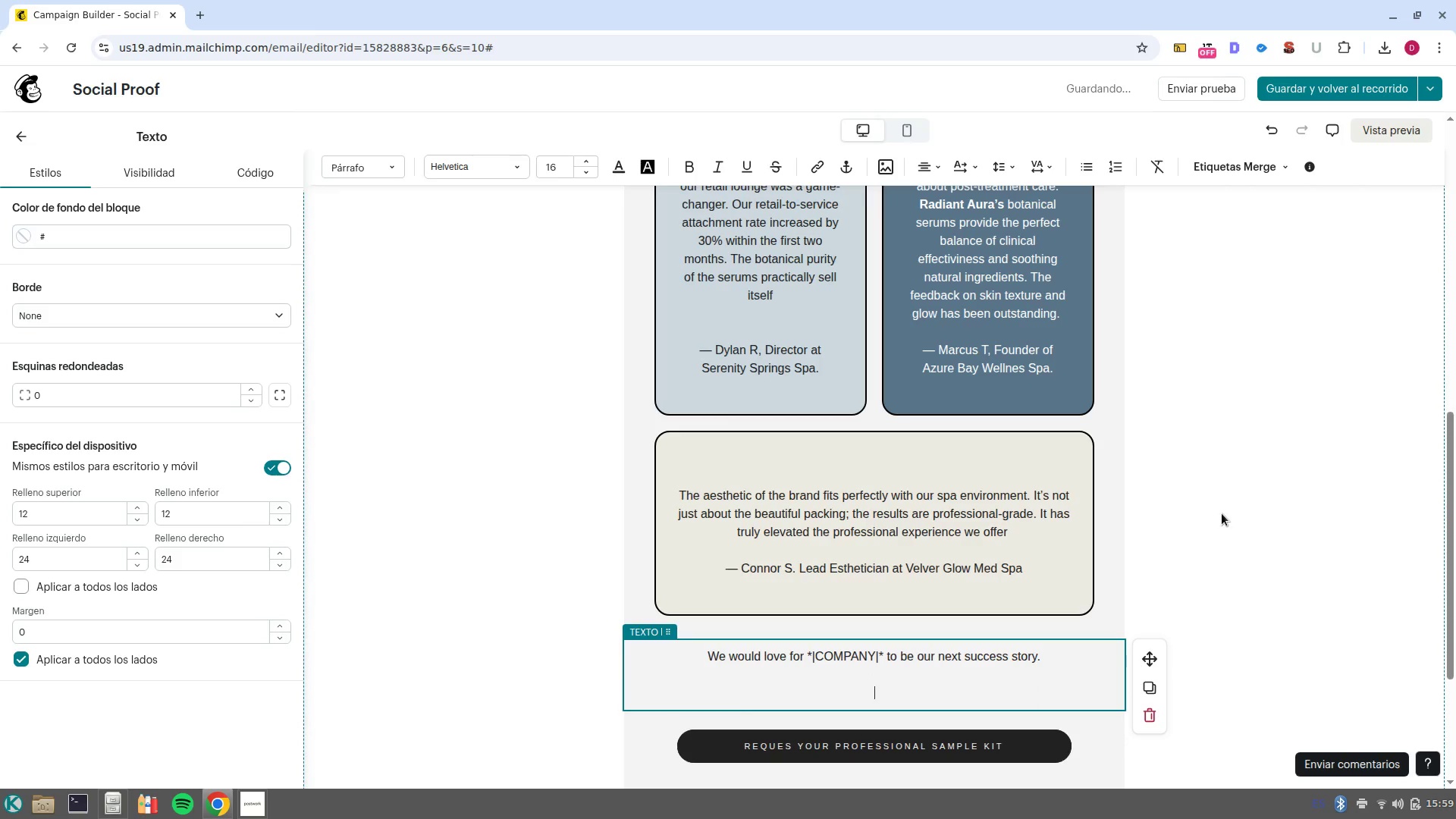 
key(Control+B)
 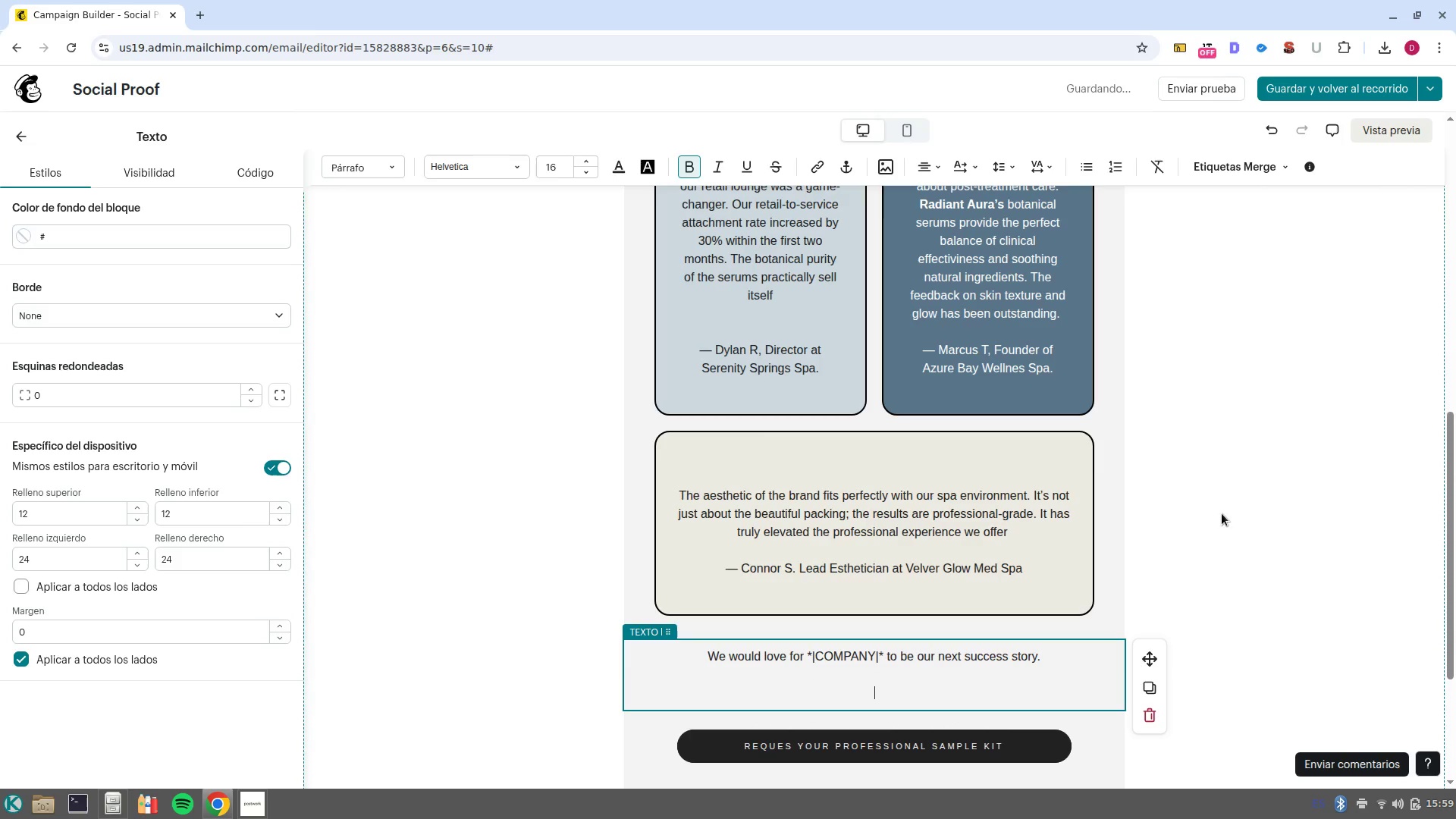 
type(Are you ready to test the quality of our formulas yourself_)
 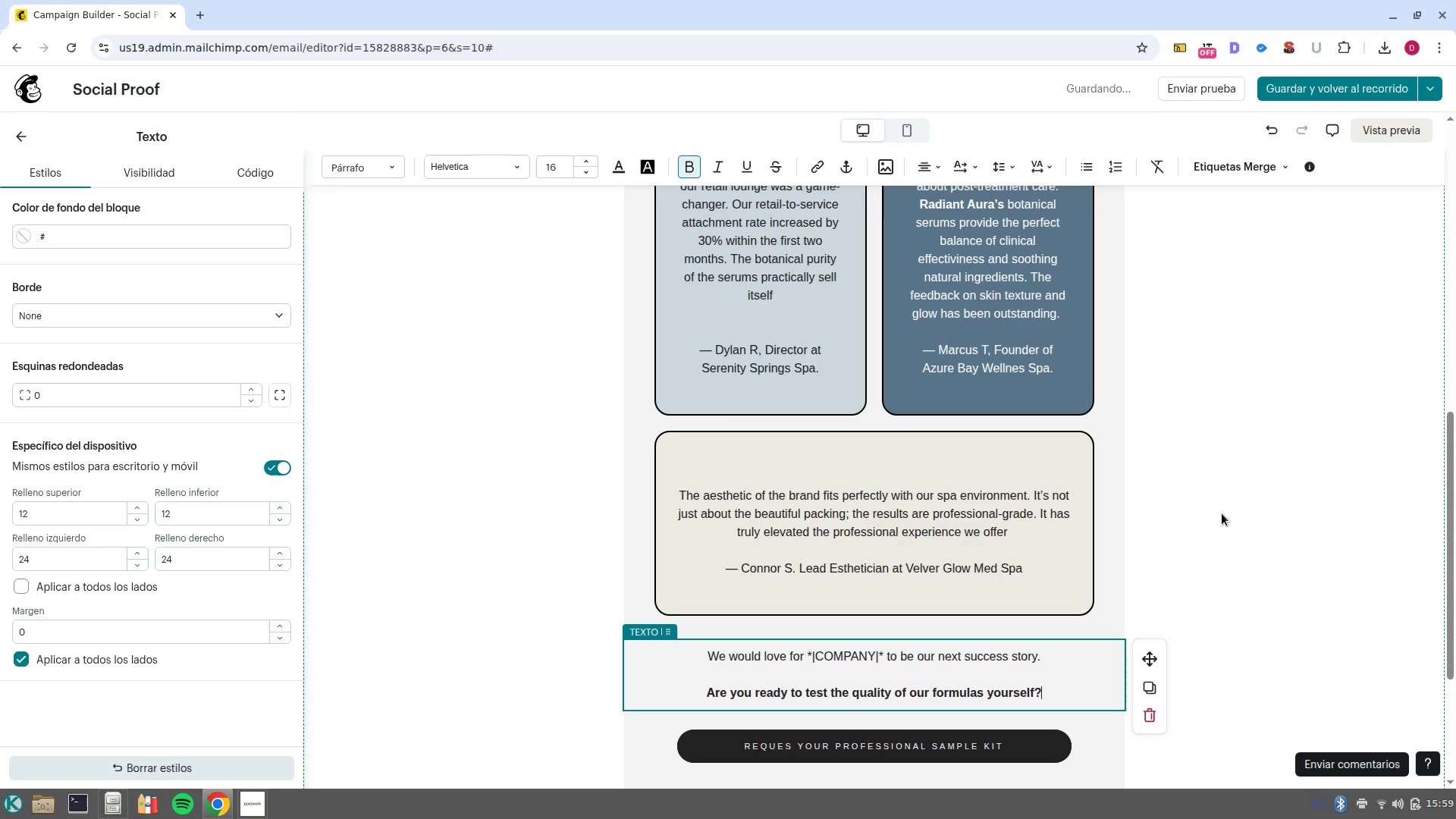 
left_click_drag(start_coordinate=[1053, 692], to_coordinate=[678, 683])
 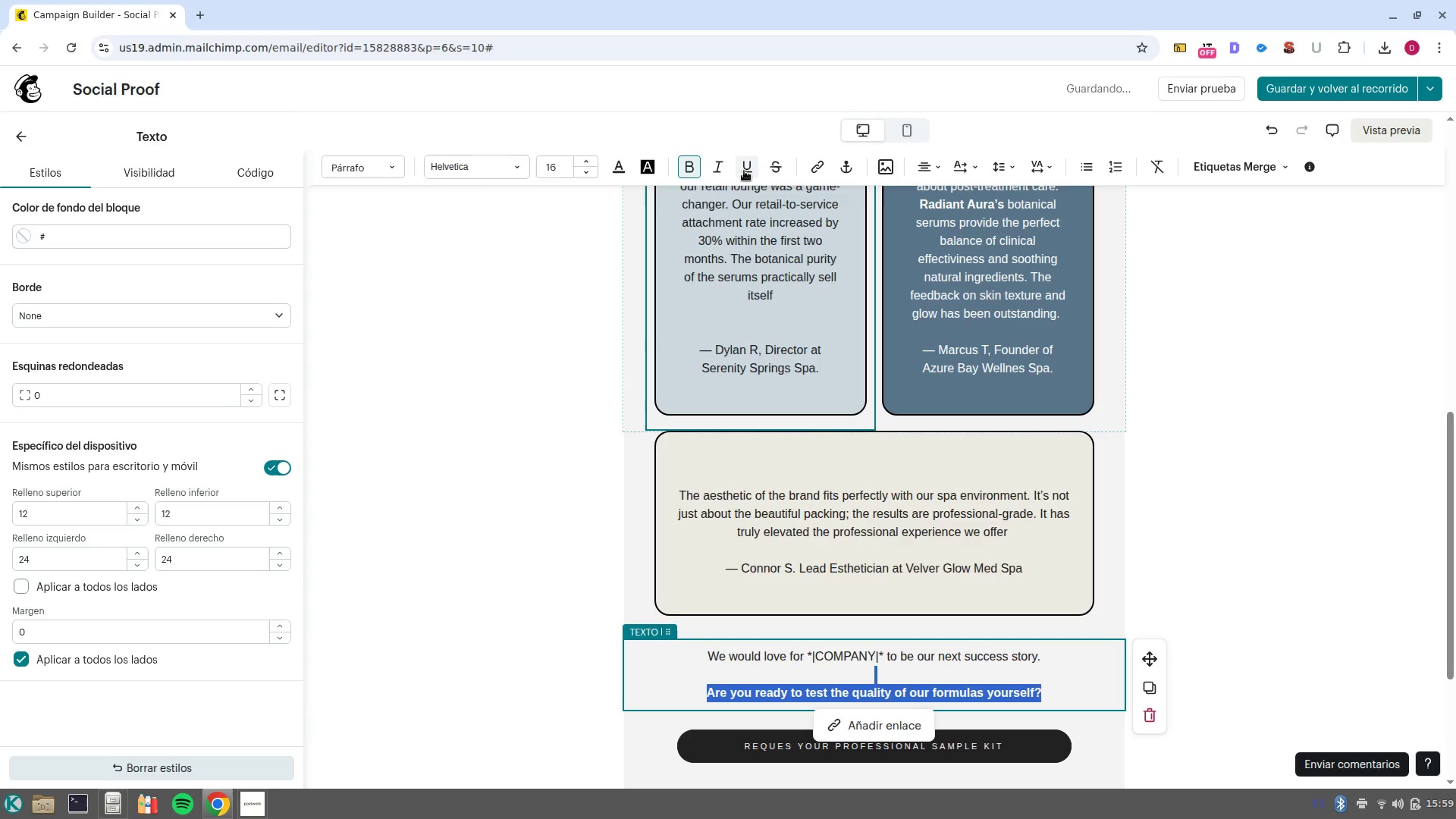 
left_click([744, 171])
 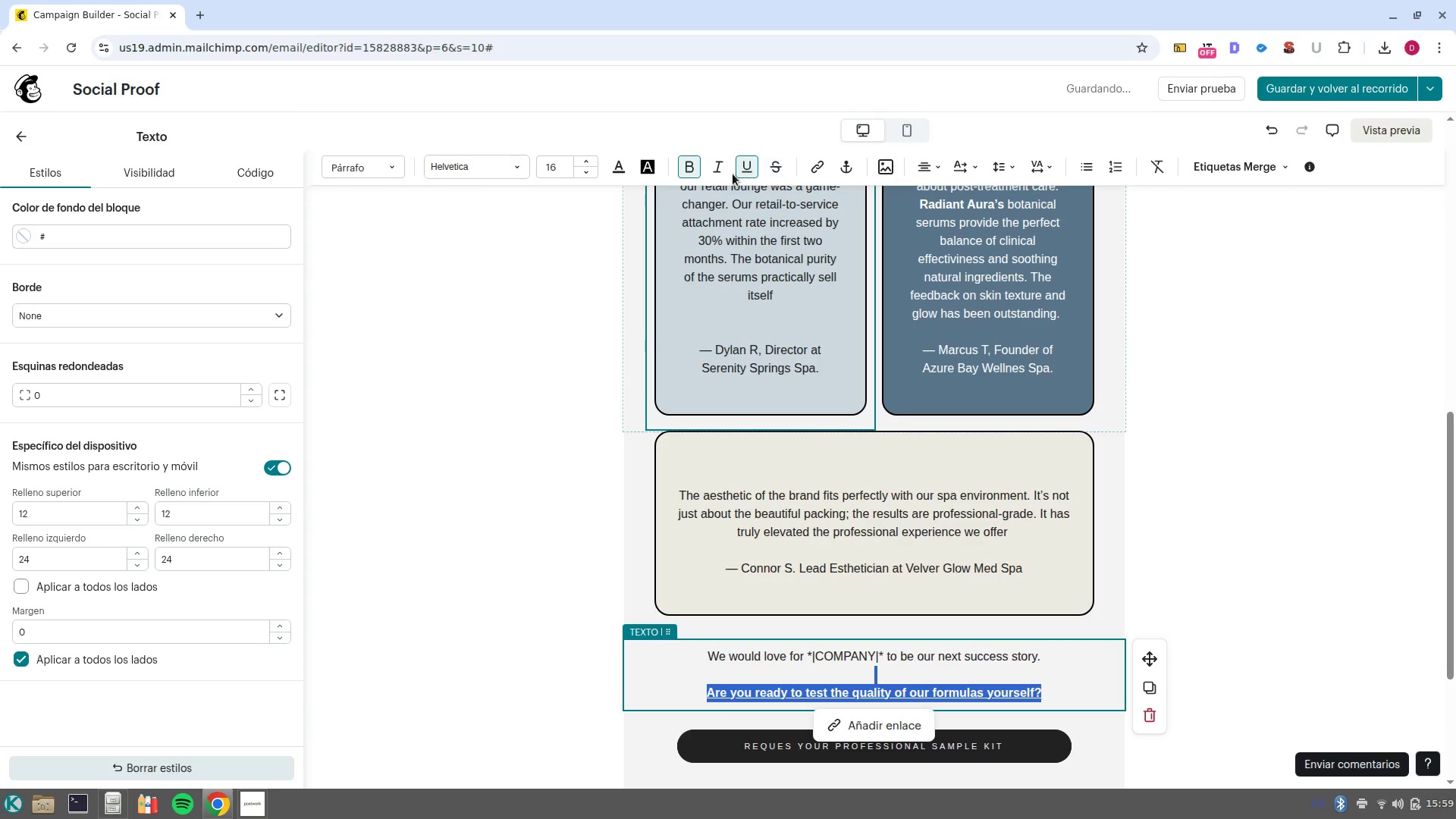 
left_click([716, 174])
 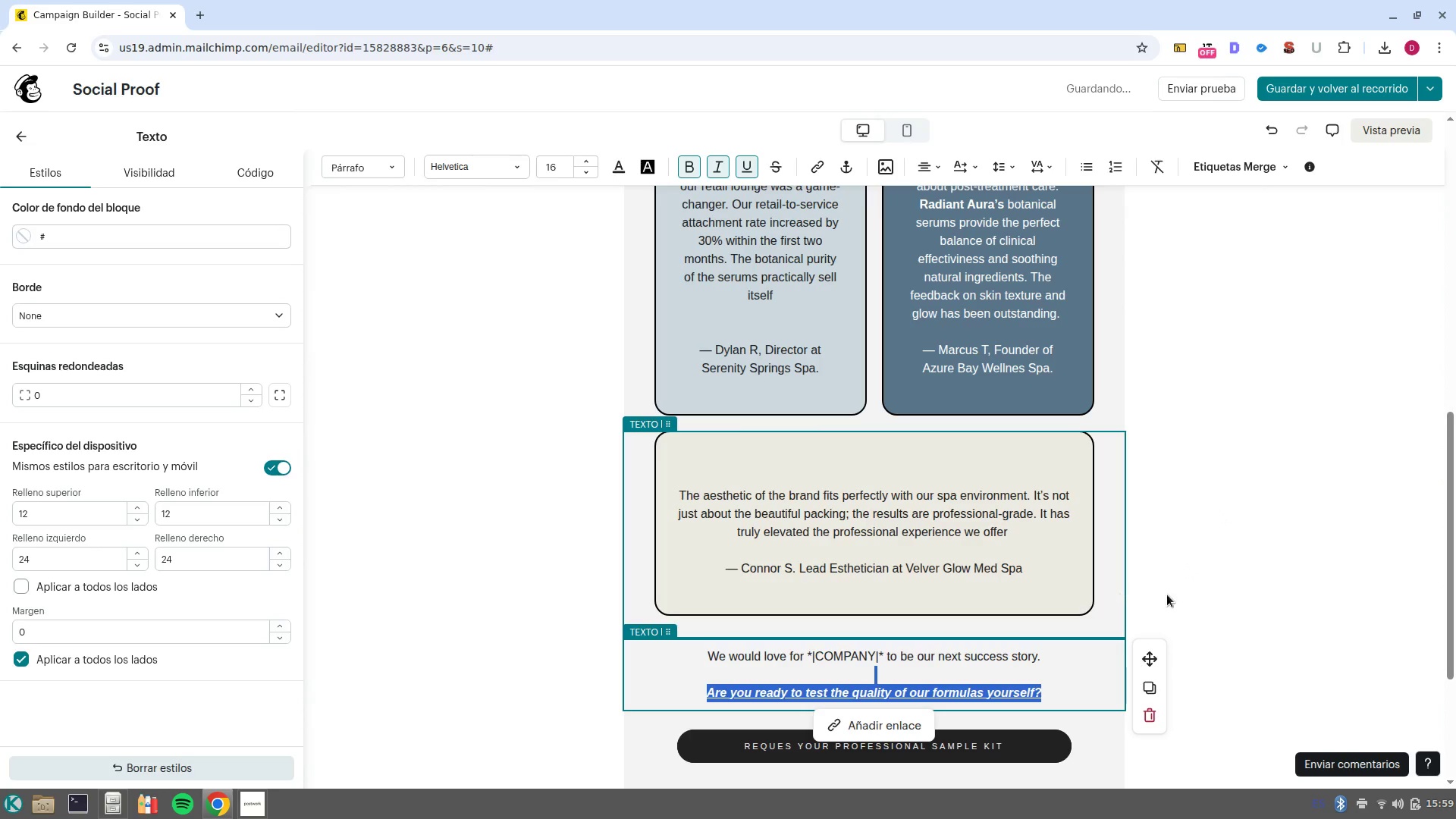 
left_click([1253, 611])
 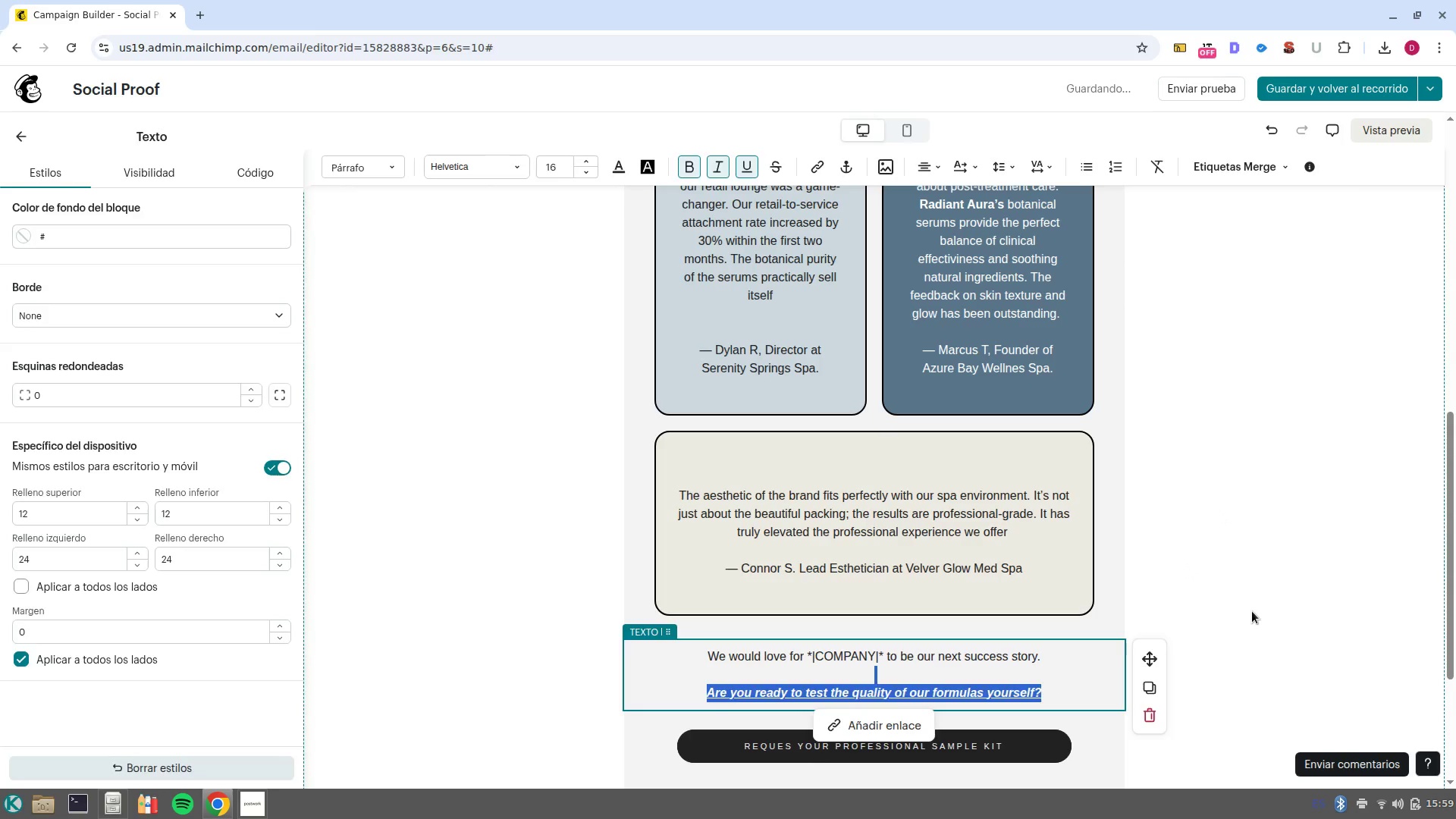 
scroll: coordinate [1252, 611], scroll_direction: down, amount: 5.0
 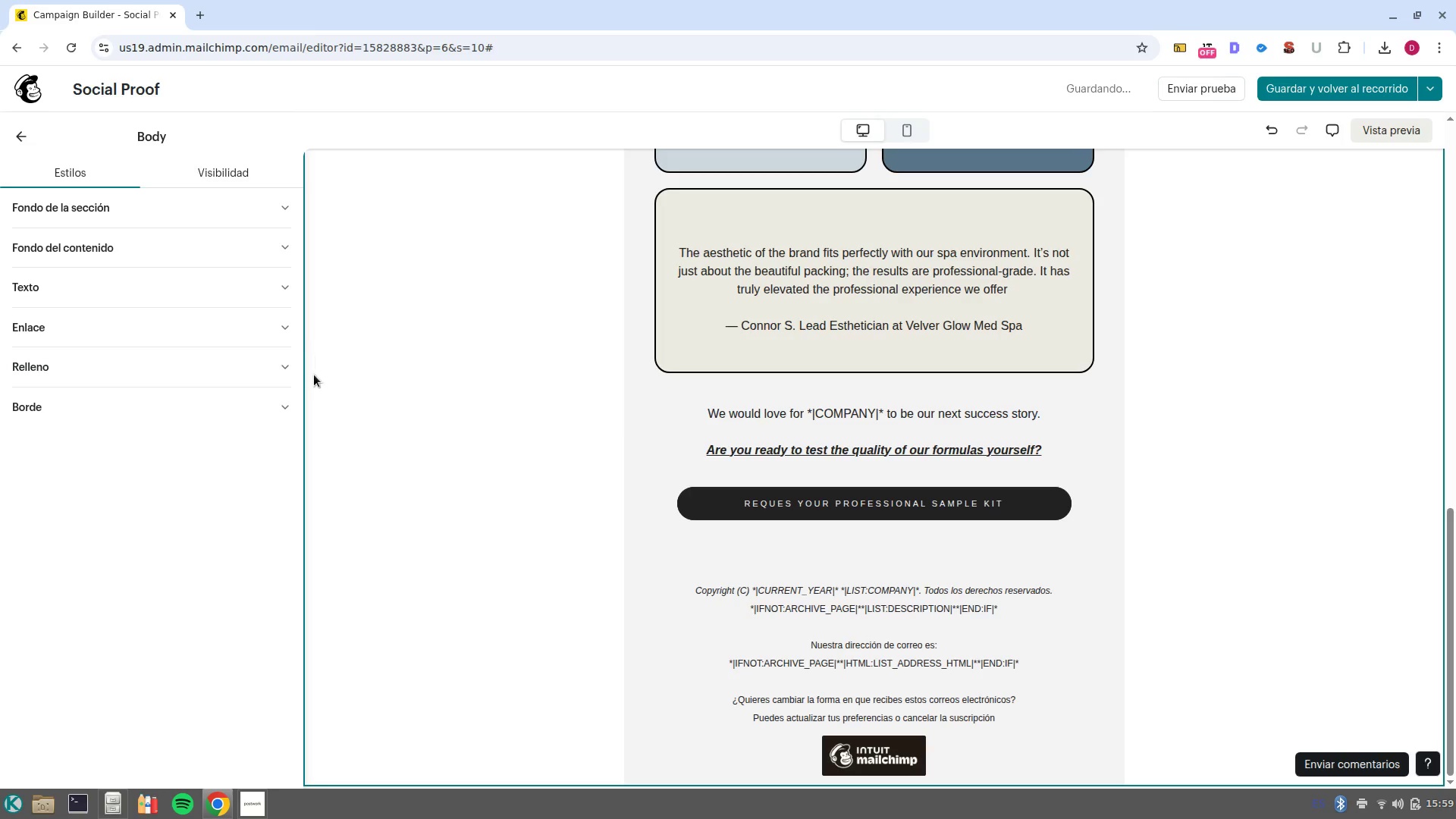 
left_click([15, 124])
 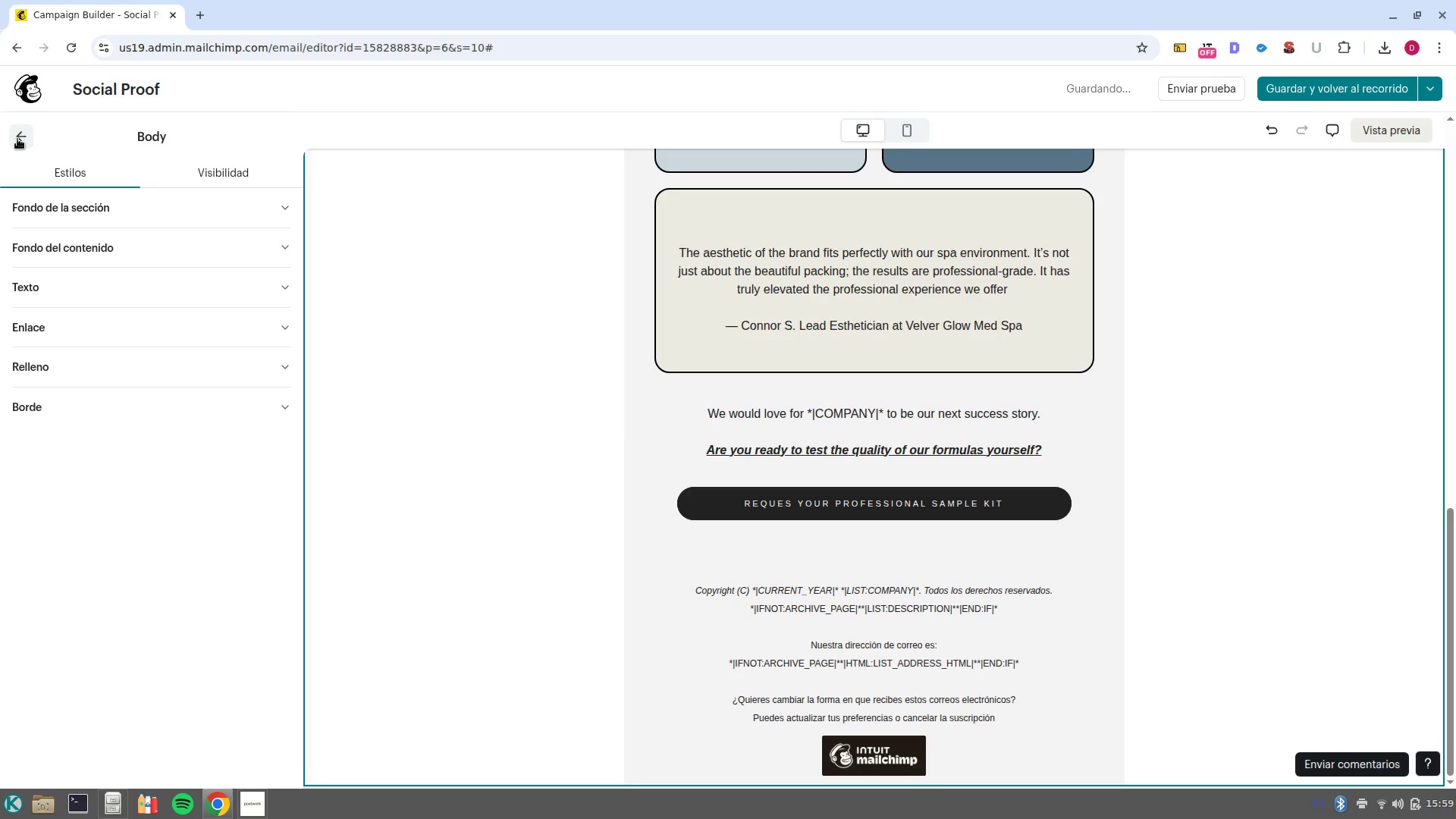 
left_click([18, 141])
 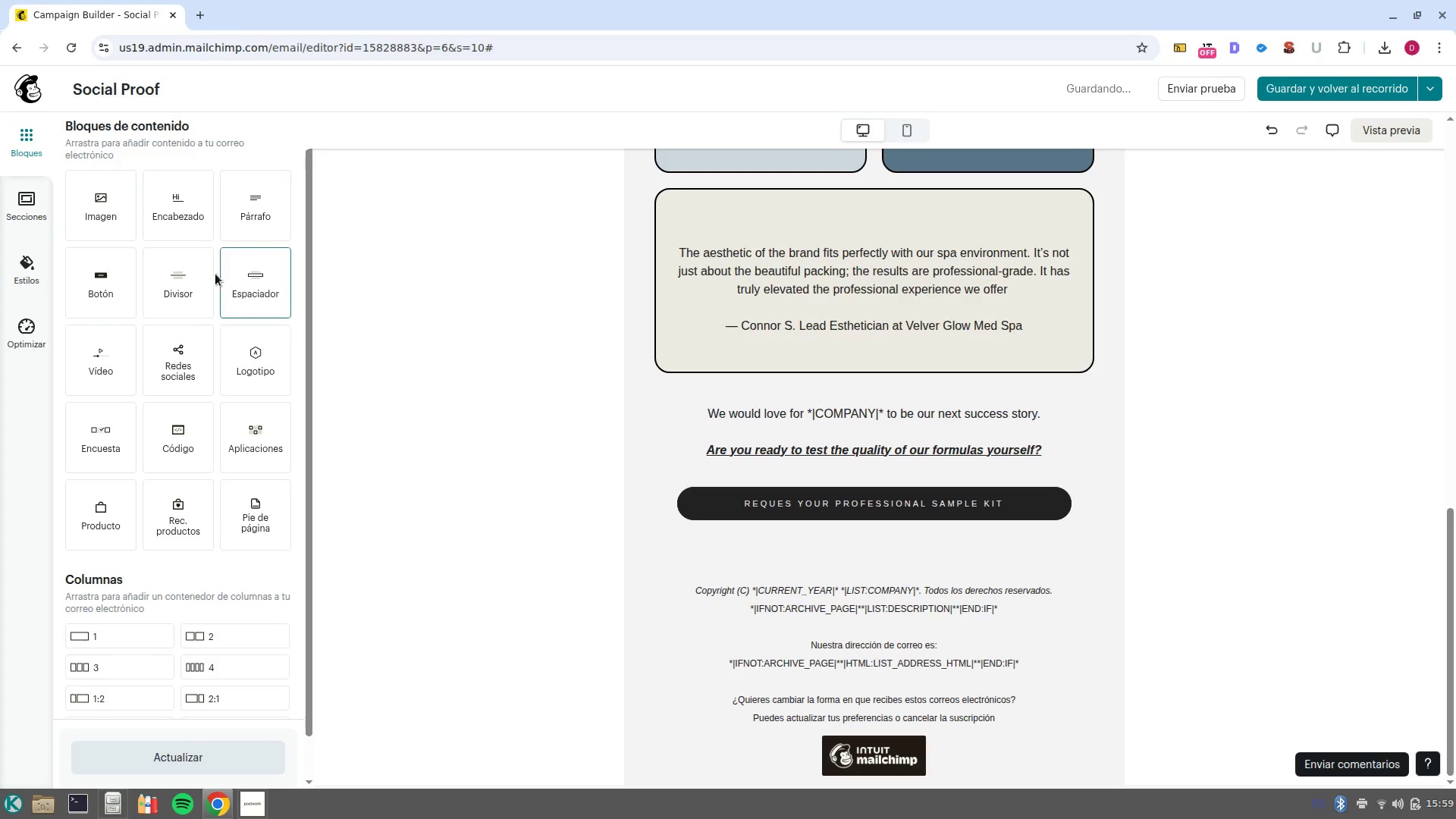 
left_click_drag(start_coordinate=[183, 290], to_coordinate=[890, 570])
 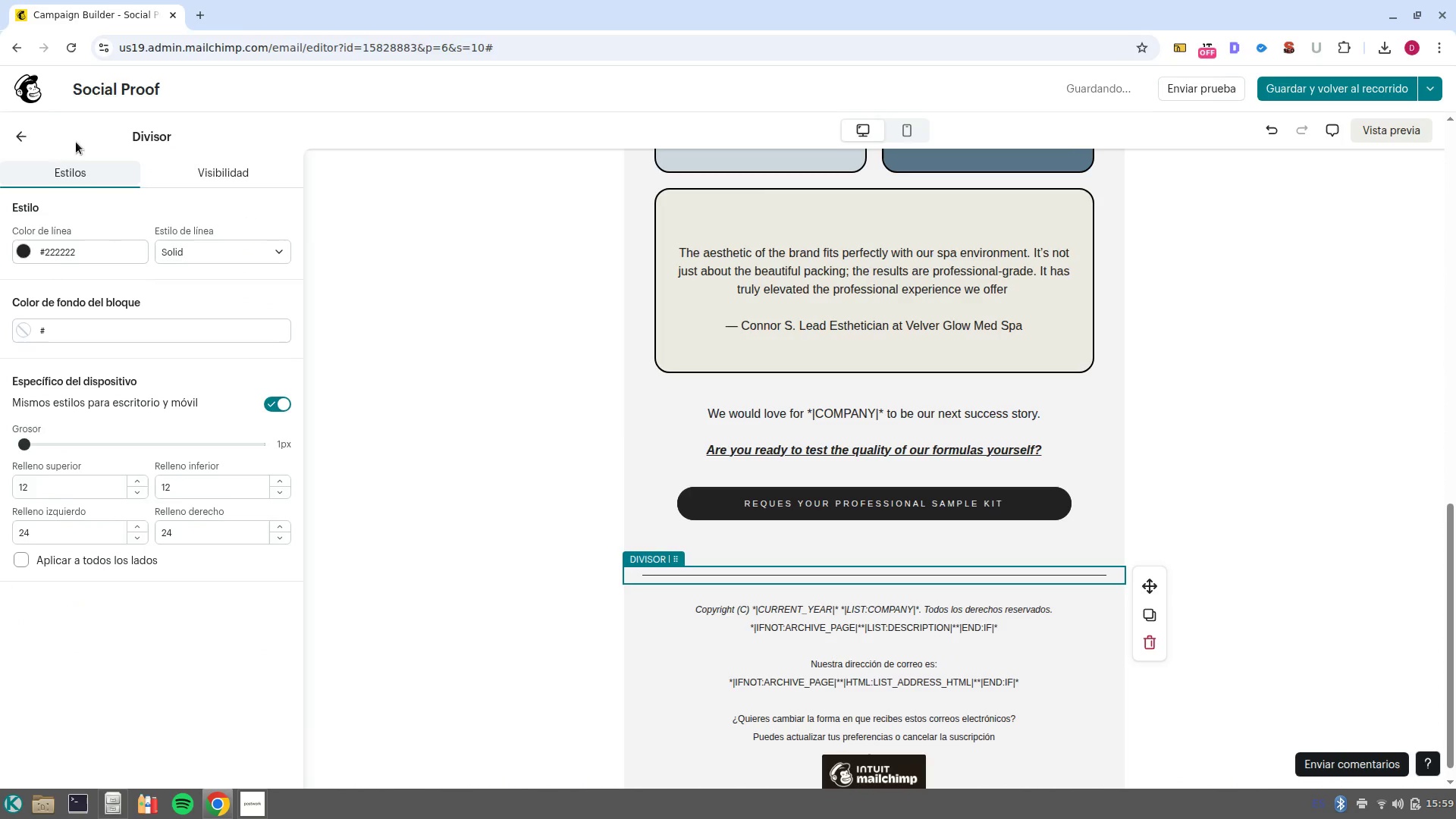 
left_click([20, 126])
 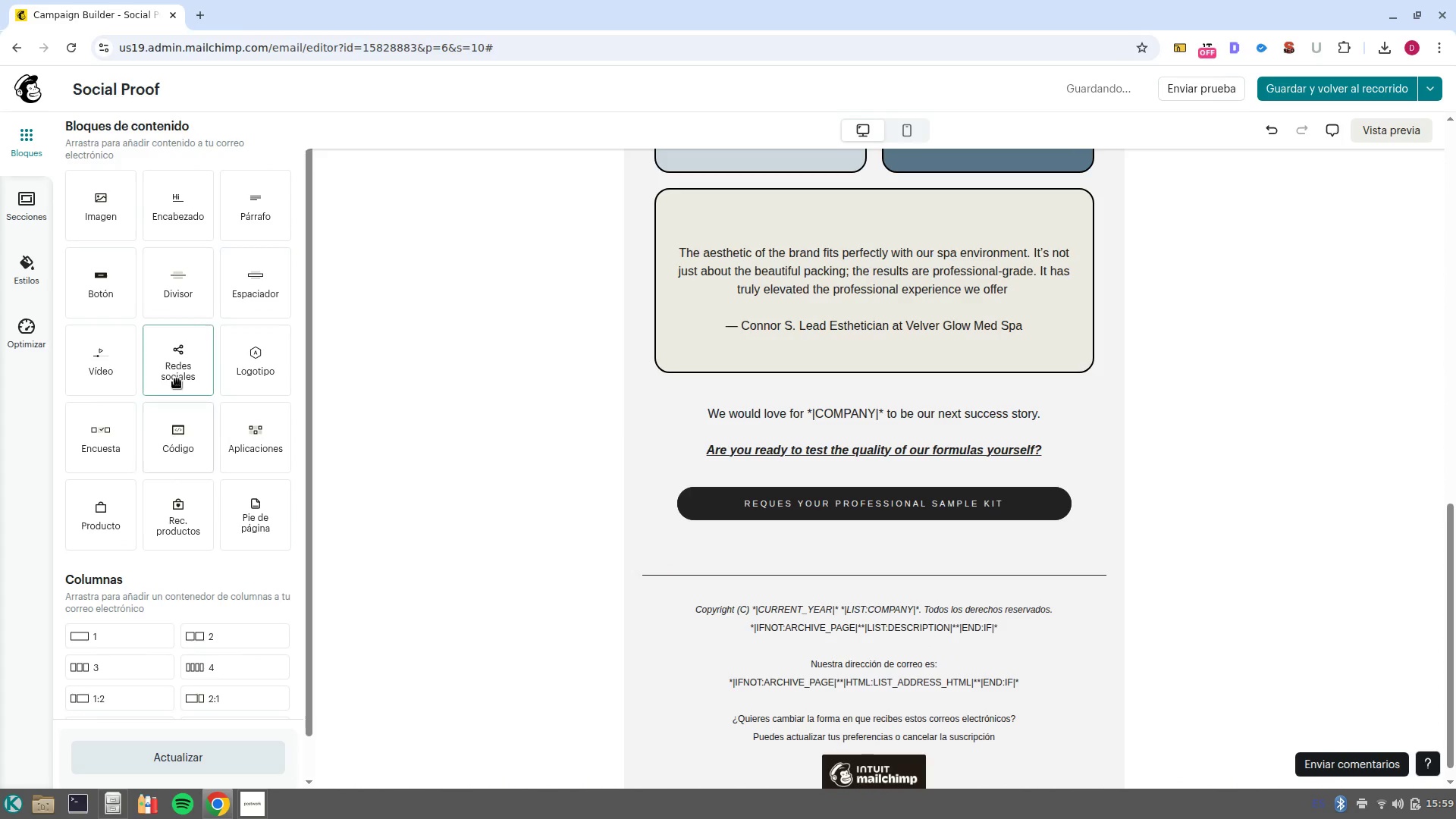 
left_click_drag(start_coordinate=[182, 373], to_coordinate=[878, 600])
 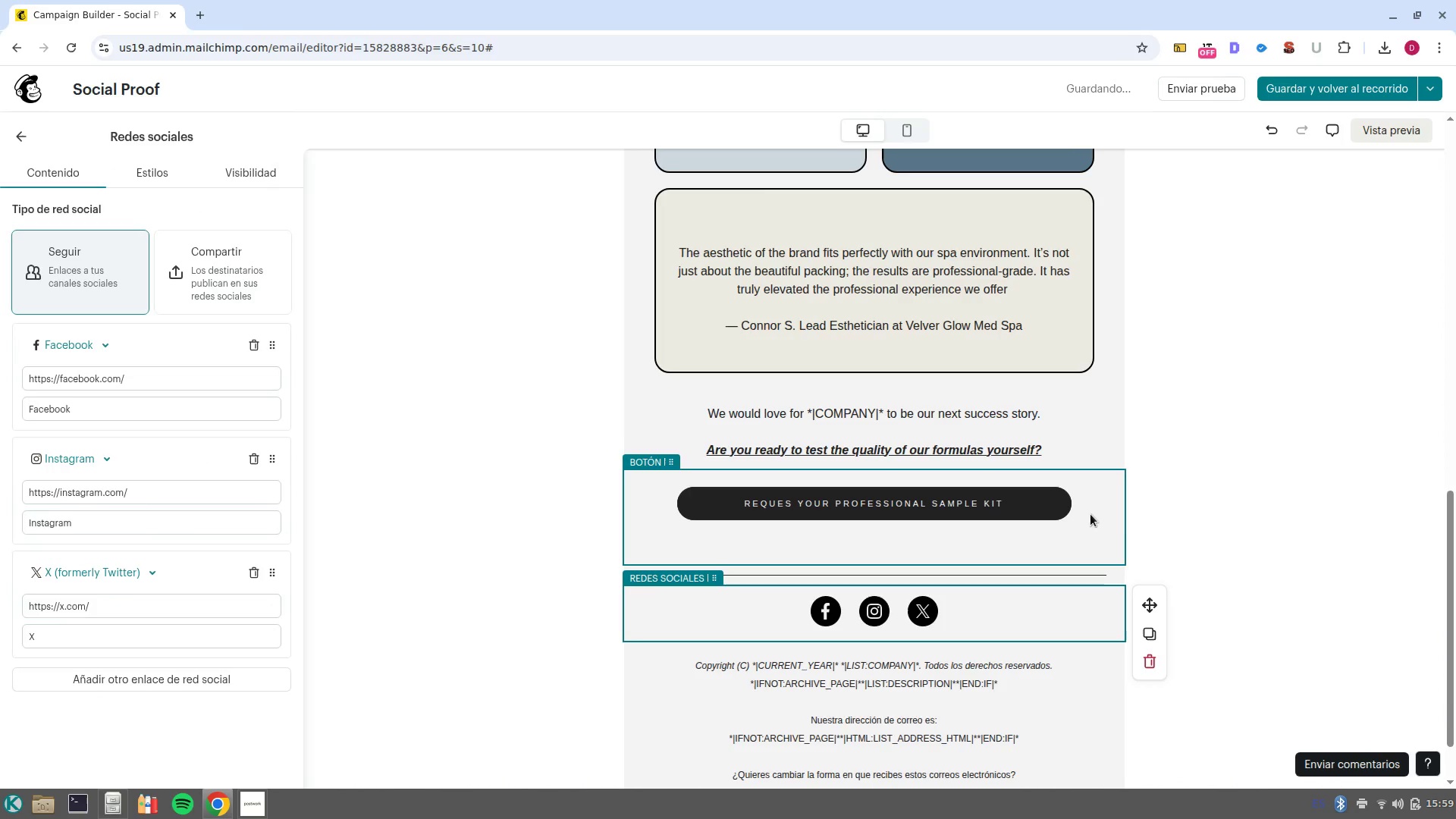 
scroll: coordinate [1119, 519], scroll_direction: up, amount: 6.0
 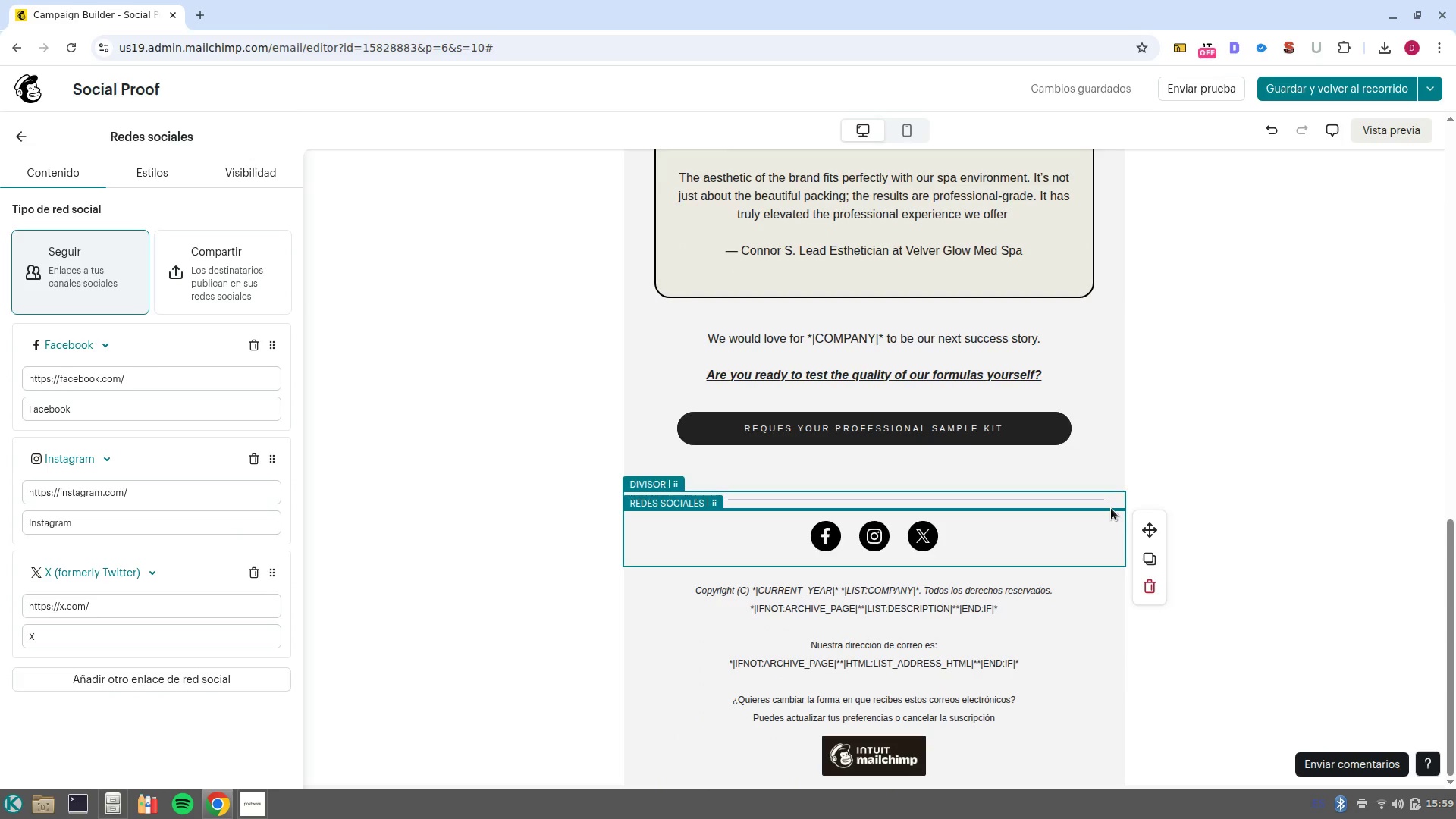 
wait(11.7)
 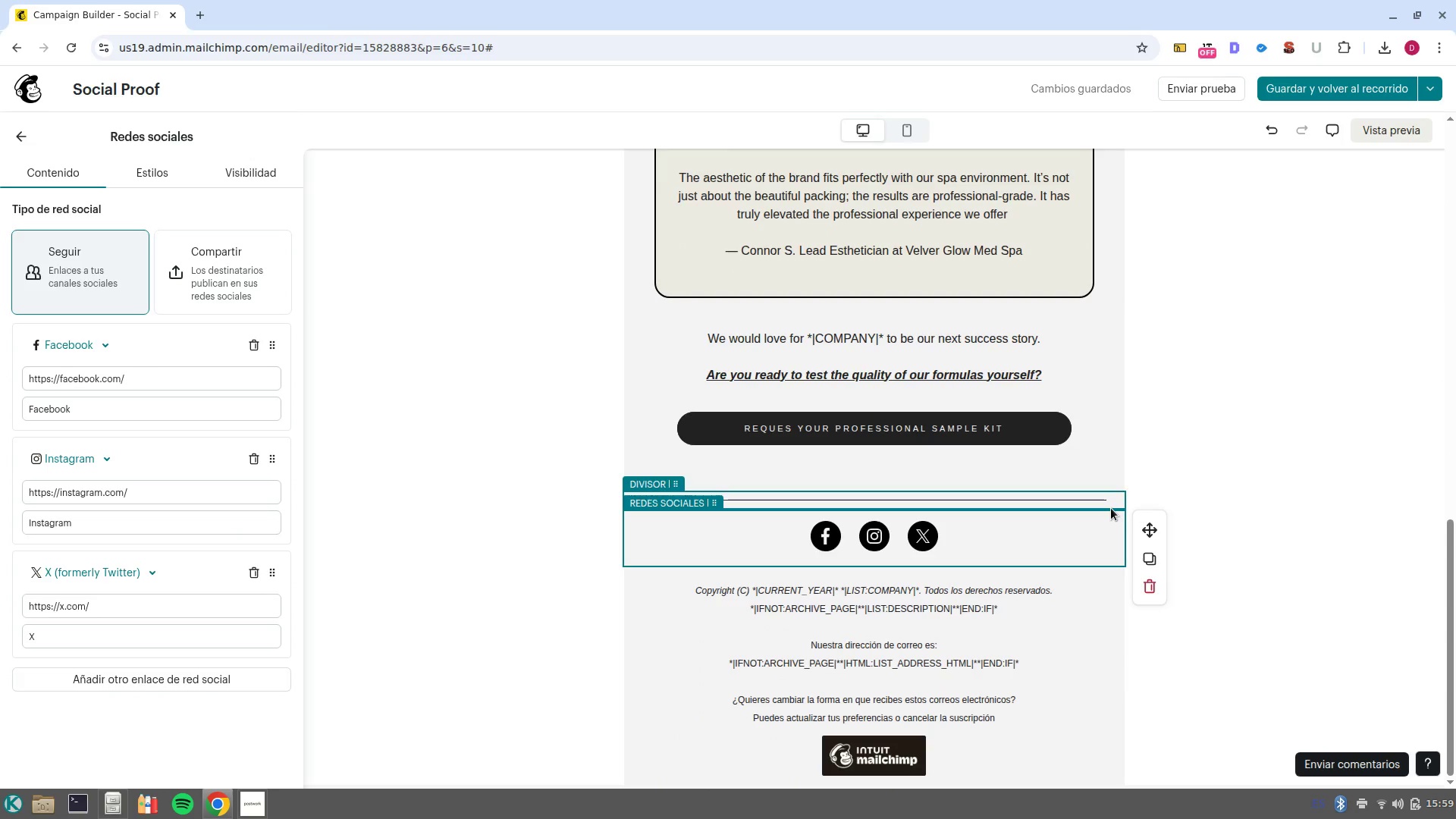 
left_click([1347, 96])
 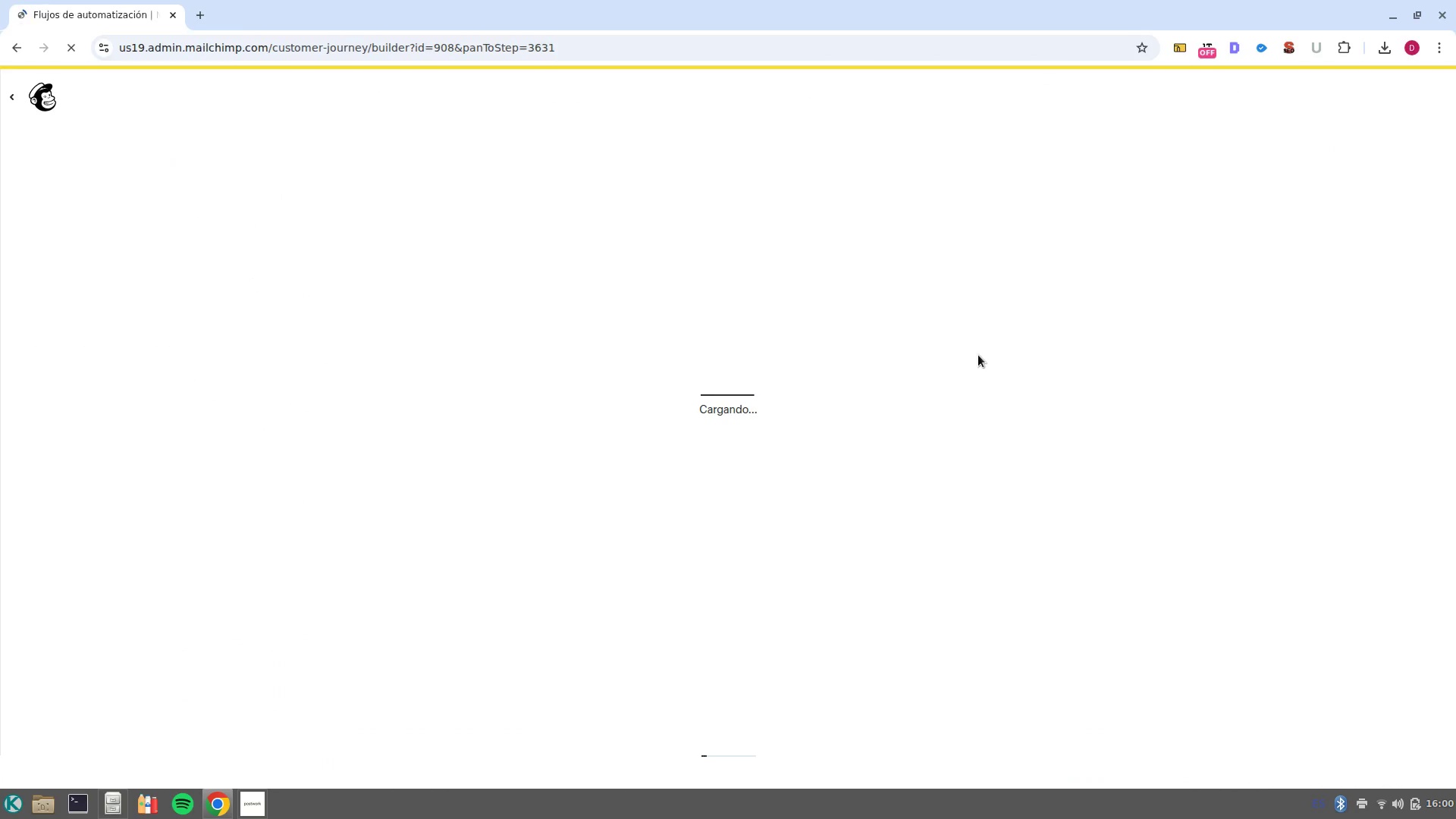 
wait(7.74)
 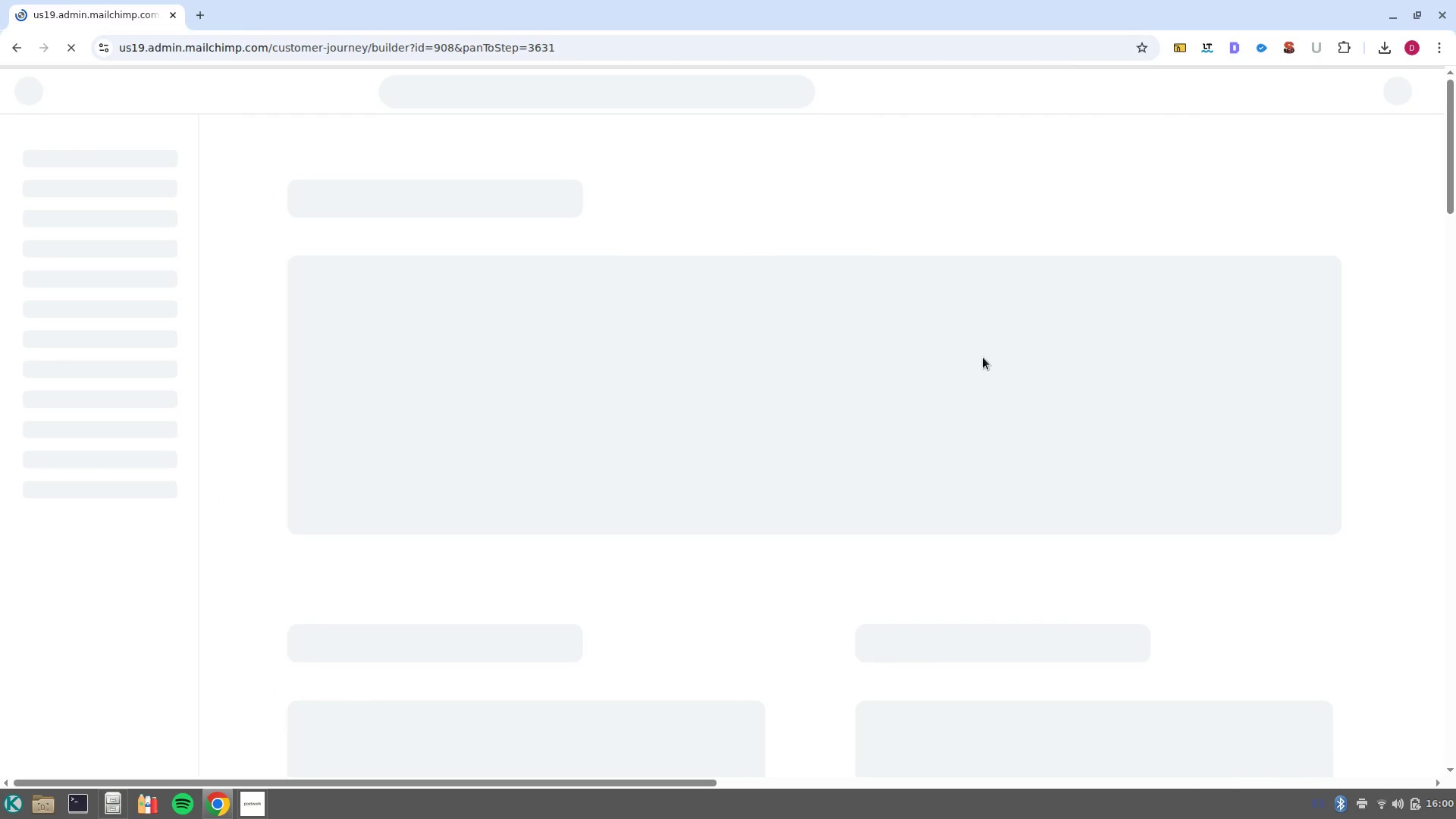 
scroll: coordinate [1139, 400], scroll_direction: down, amount: 3.0
 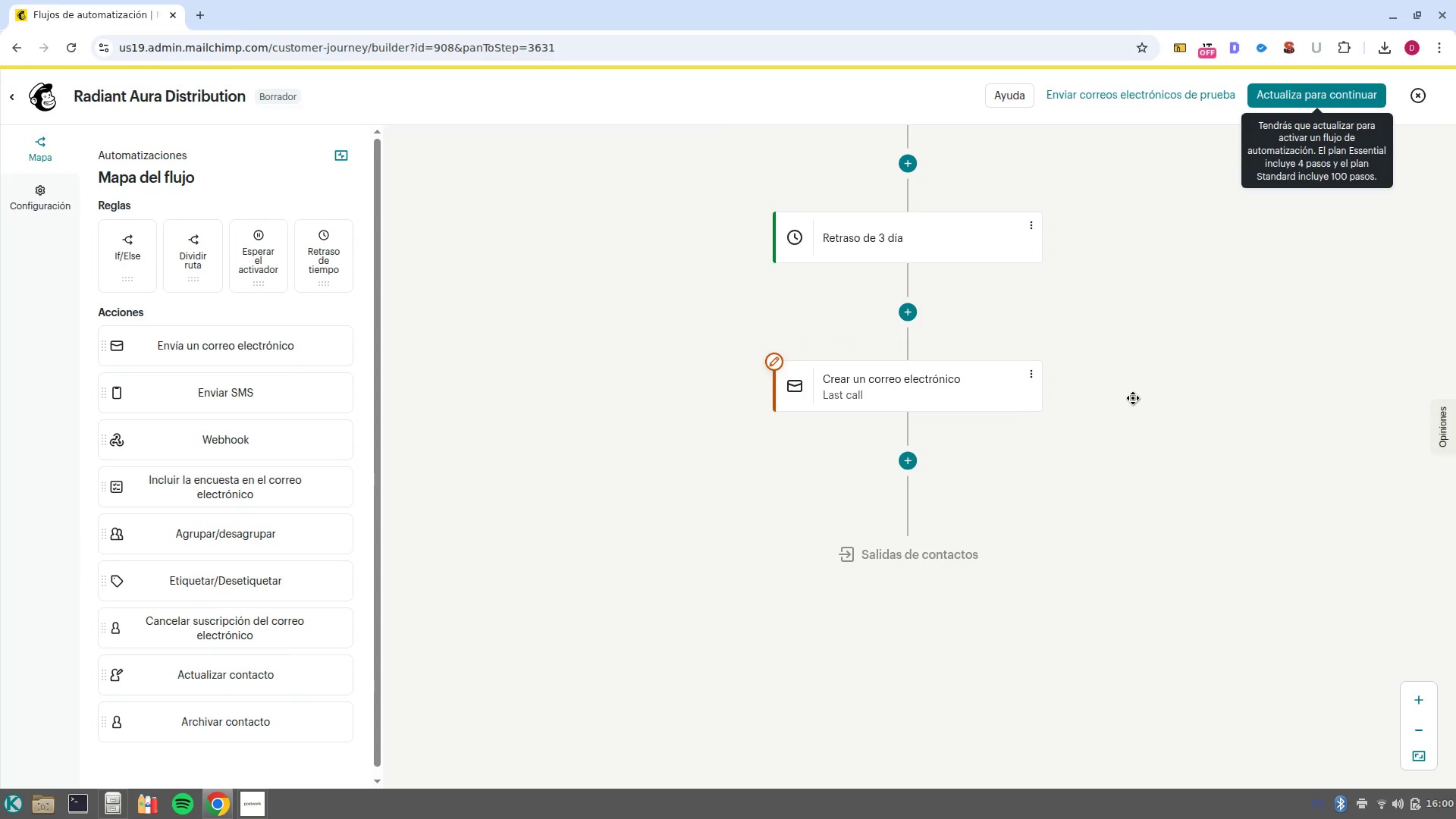 
scroll: coordinate [1133, 398], scroll_direction: up, amount: 3.0
 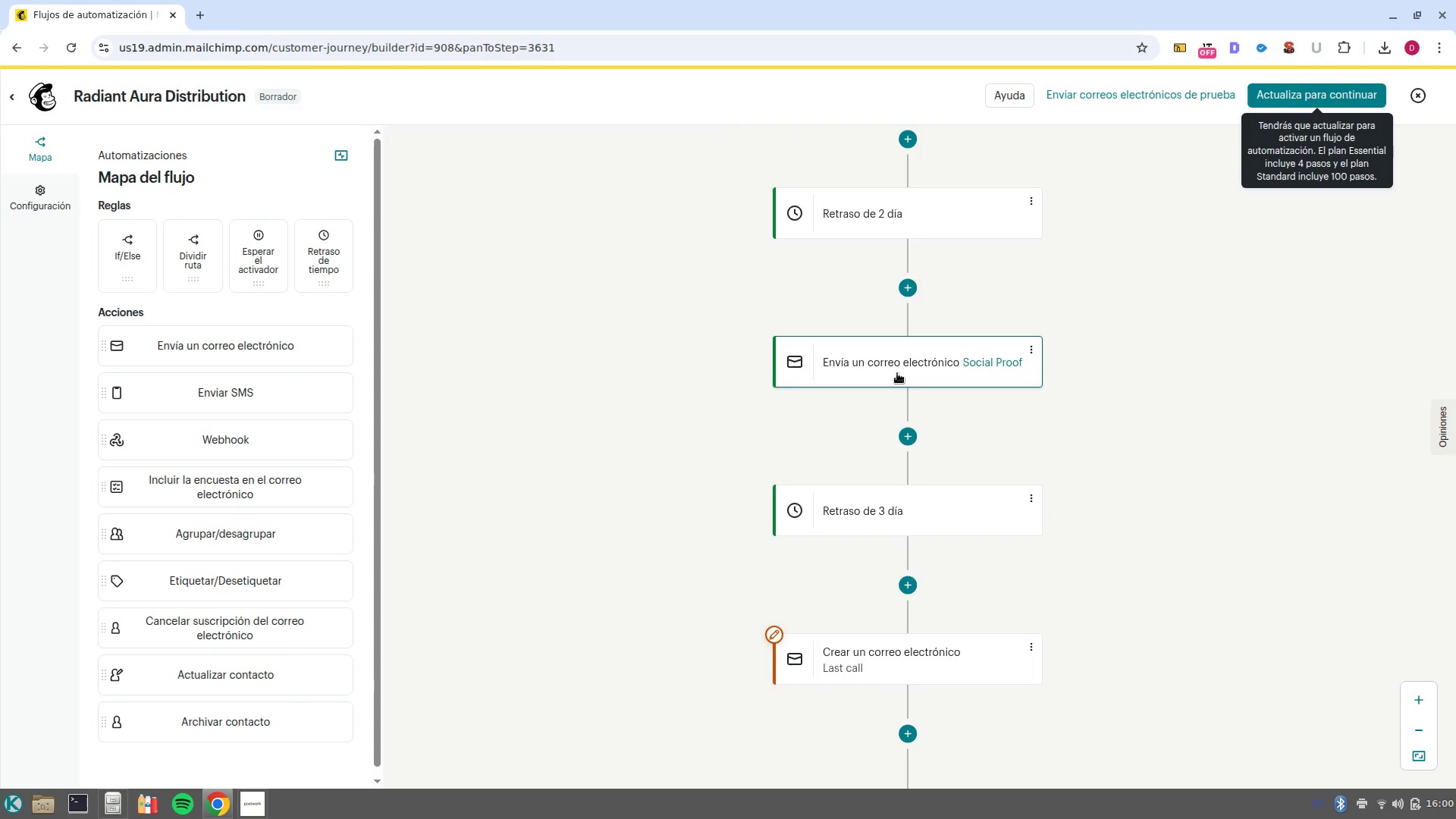 
left_click([896, 372])
 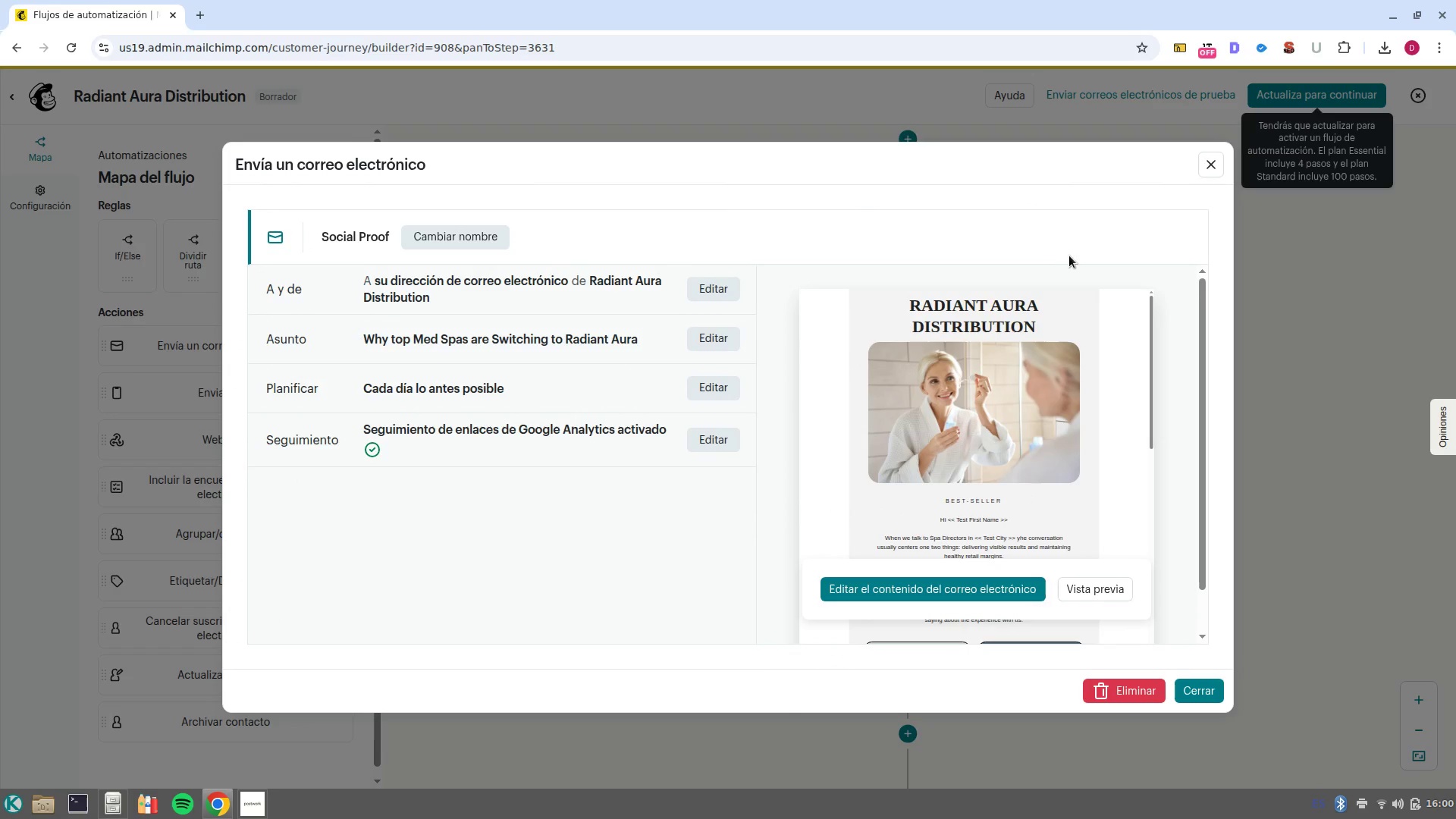 
left_click([1214, 168])
 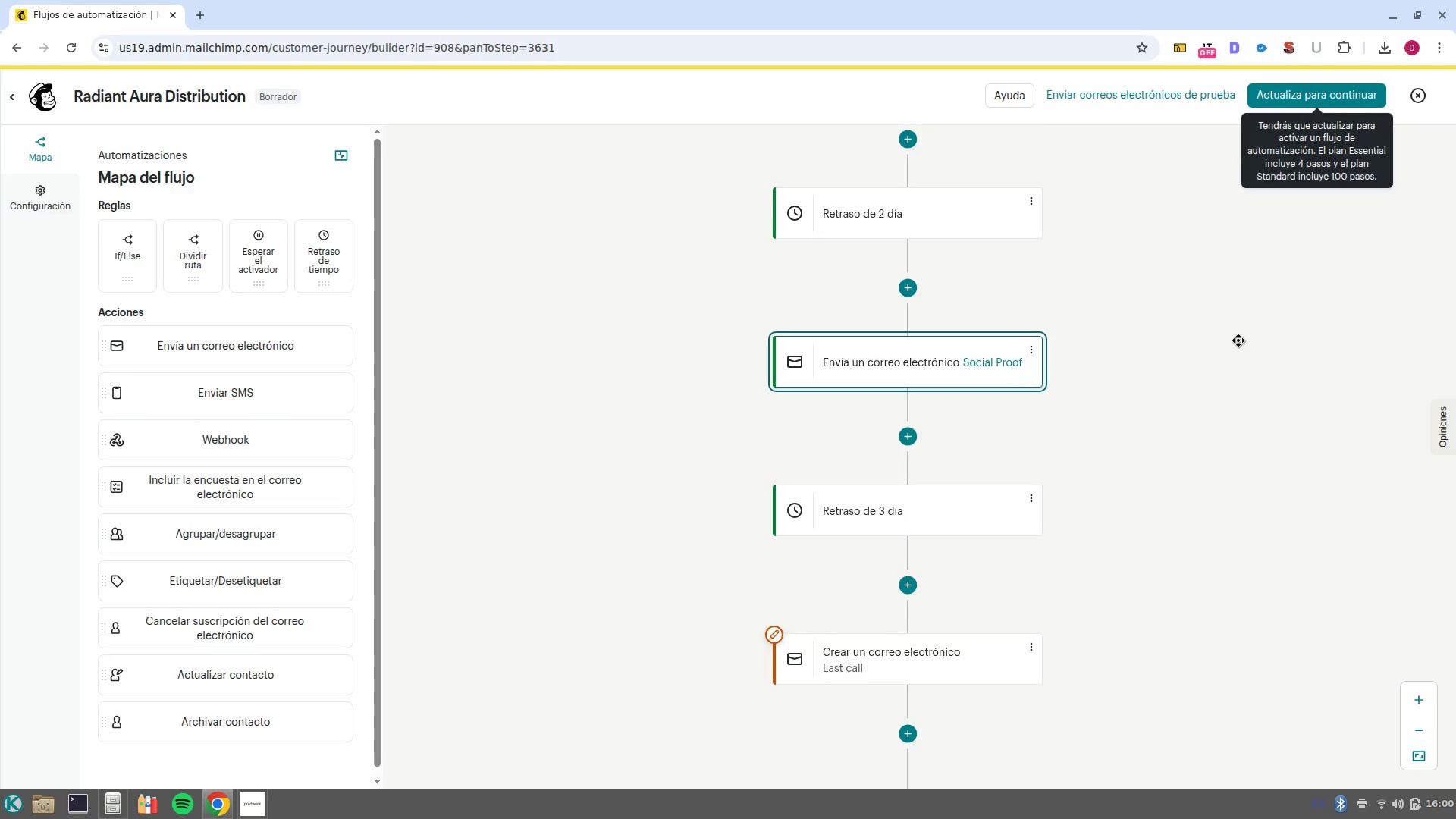 
scroll: coordinate [1237, 344], scroll_direction: down, amount: 2.0
 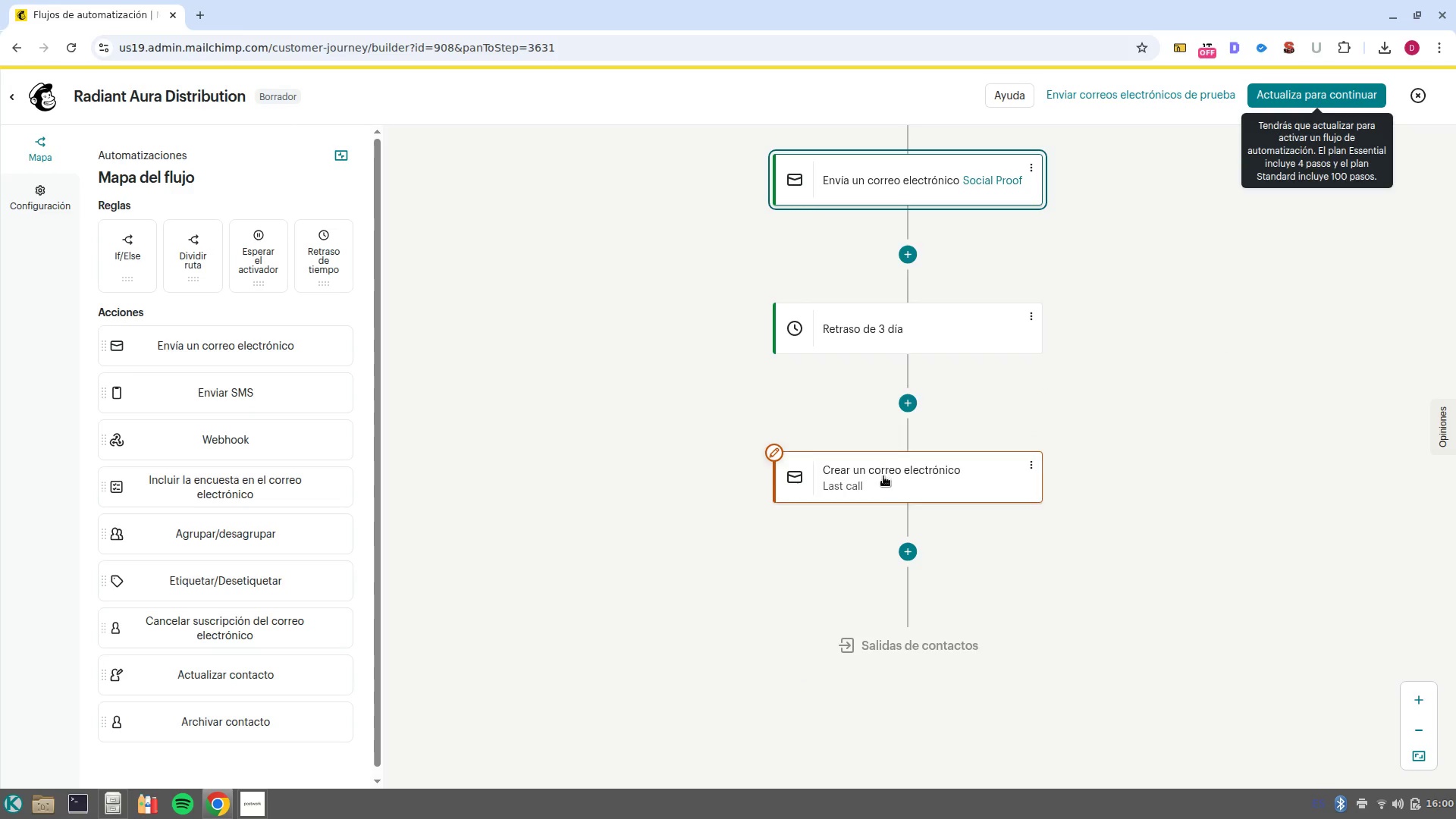 
left_click([883, 476])
 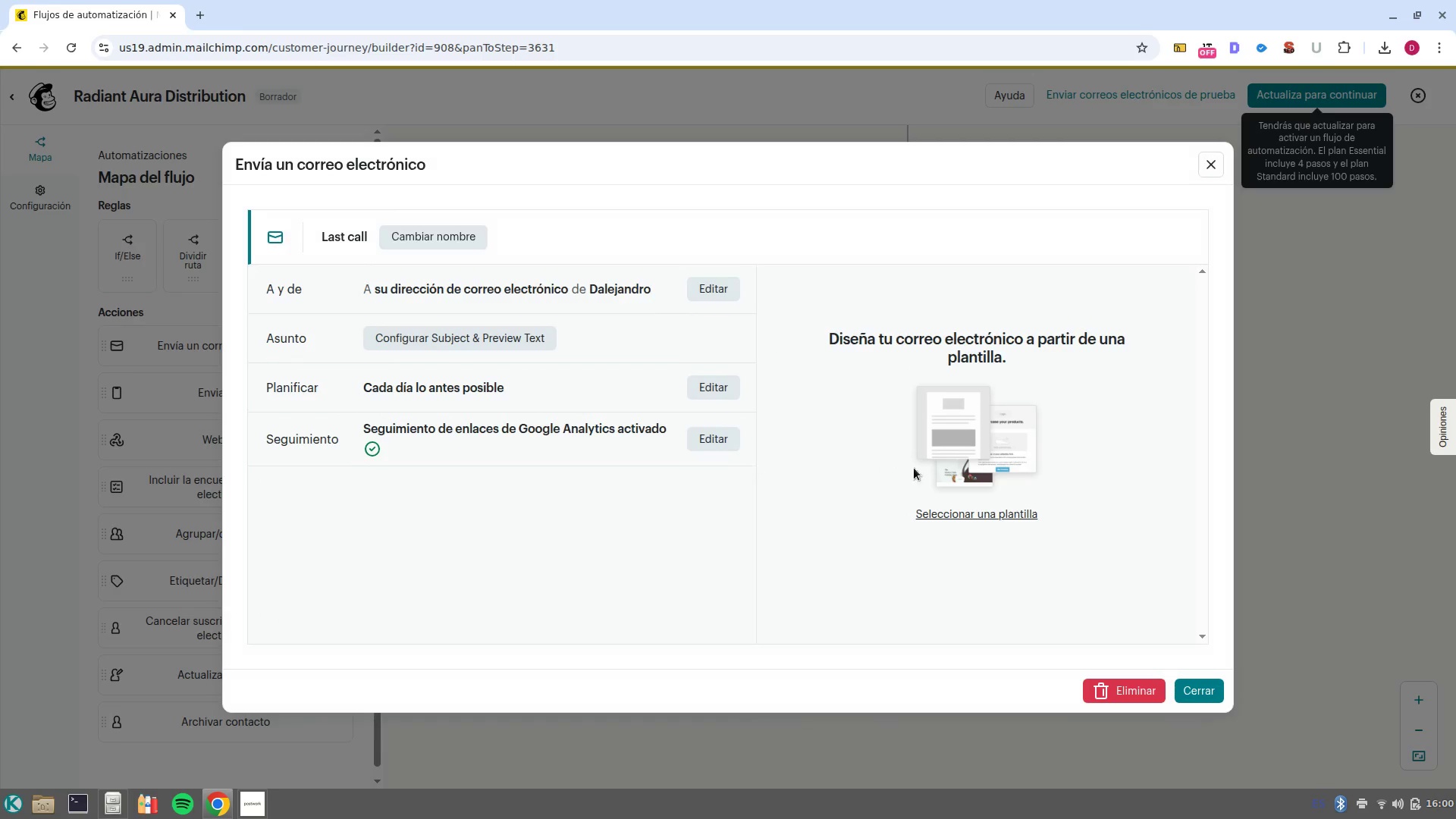 
left_click([963, 516])
 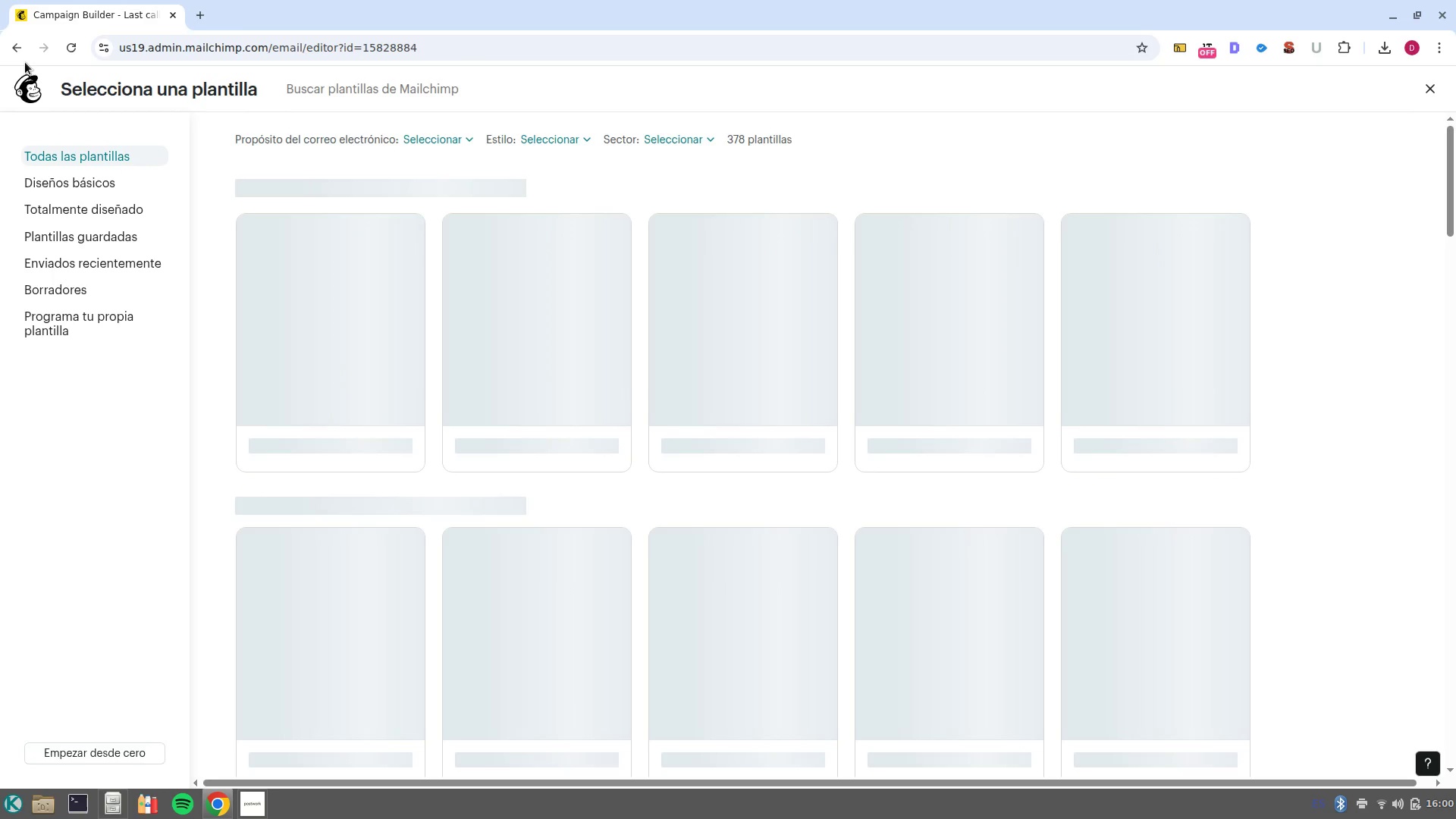 
wait(5.13)
 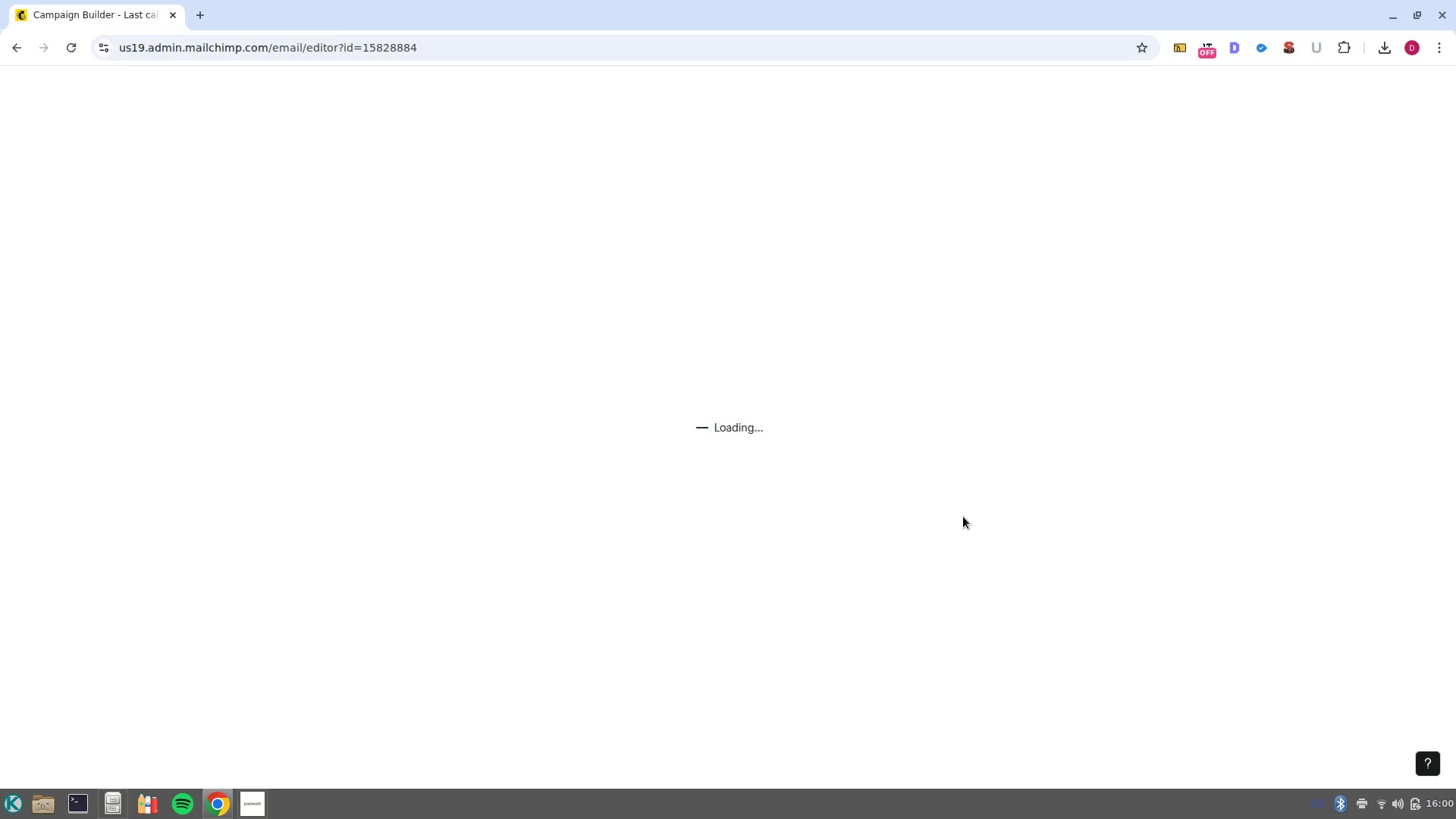 
left_click([21, 59])
 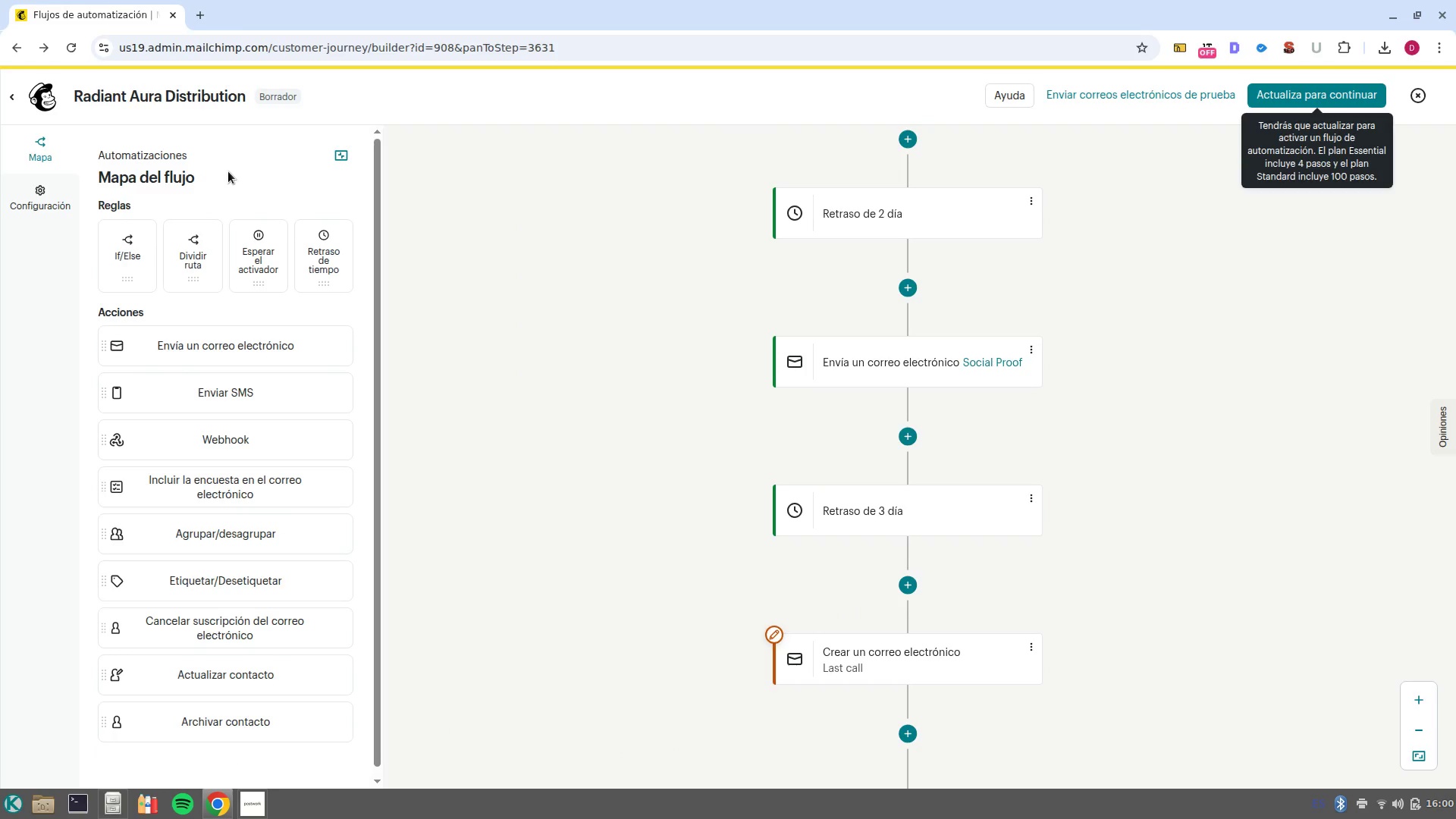 
wait(8.39)
 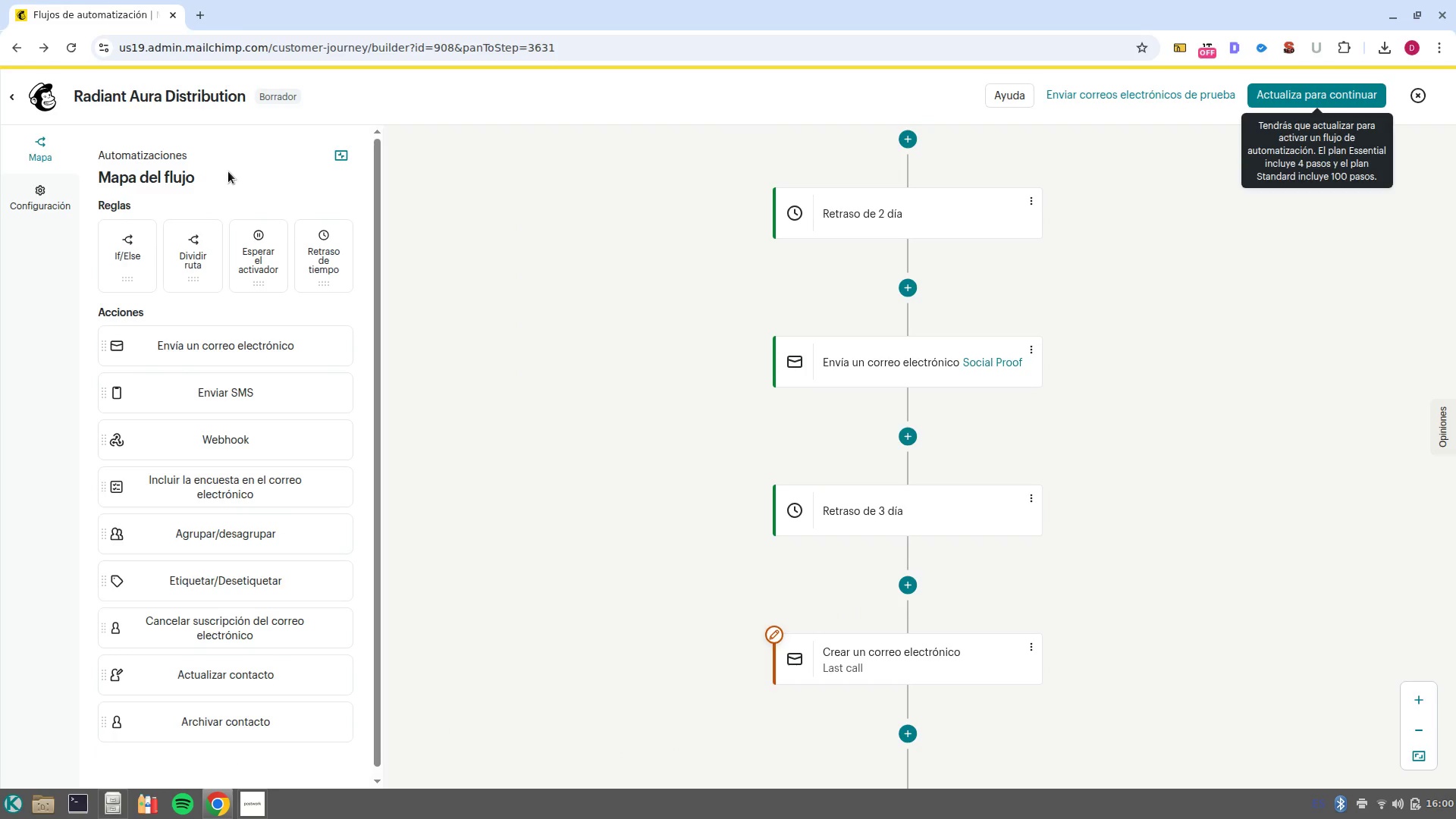 
scroll: coordinate [763, 410], scroll_direction: down, amount: 3.0
 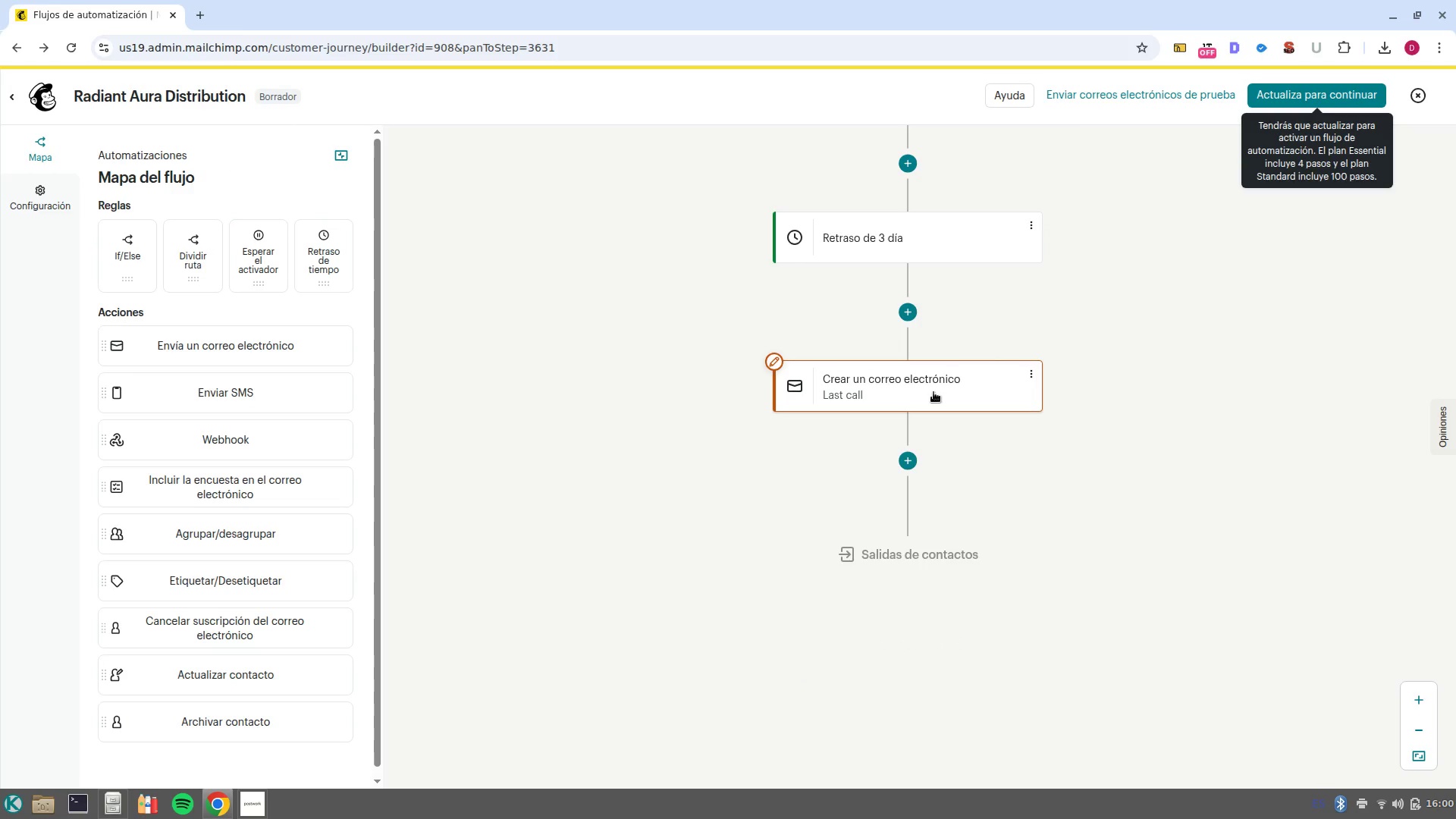 
left_click([934, 392])
 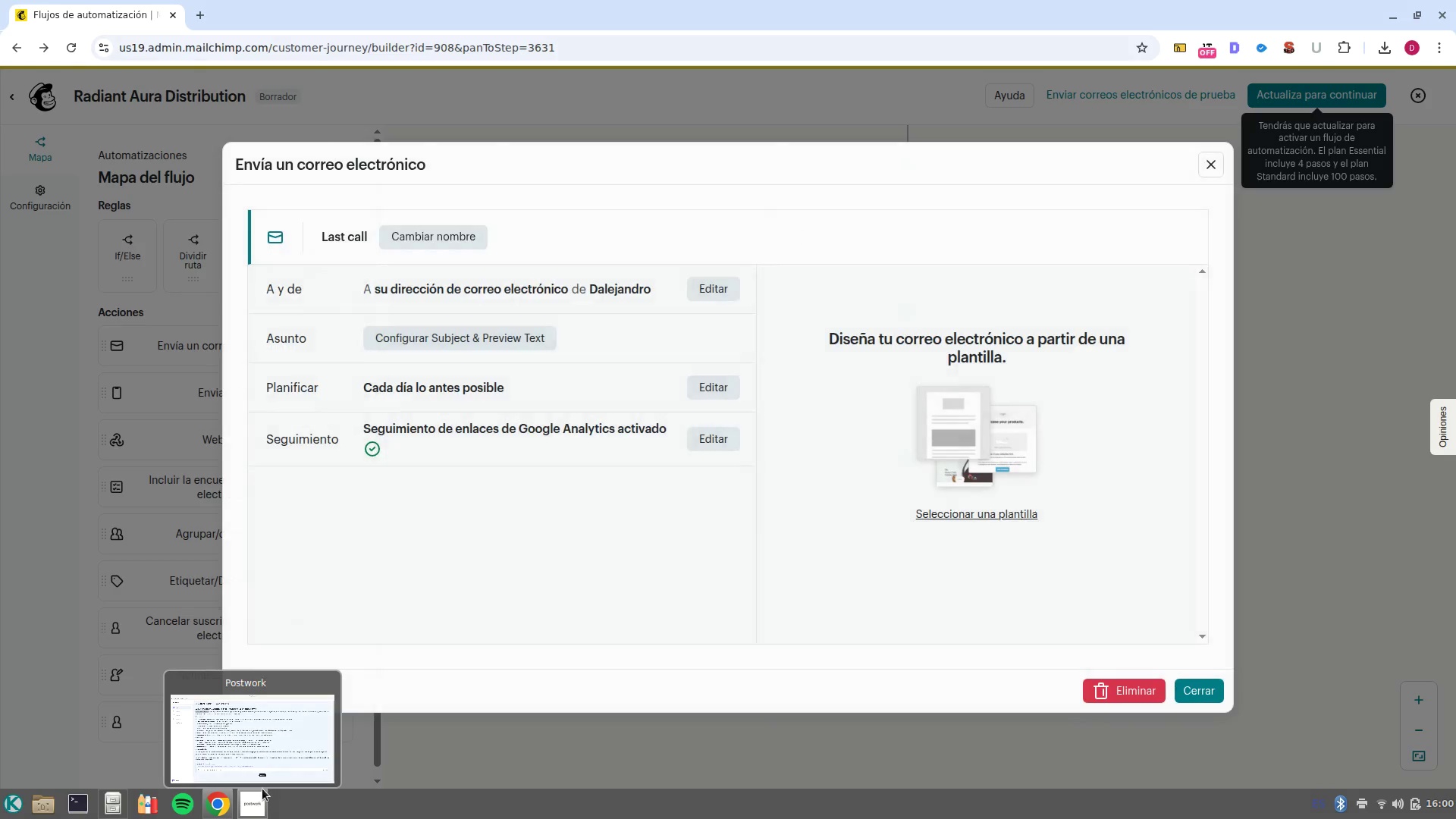 
left_click([266, 757])